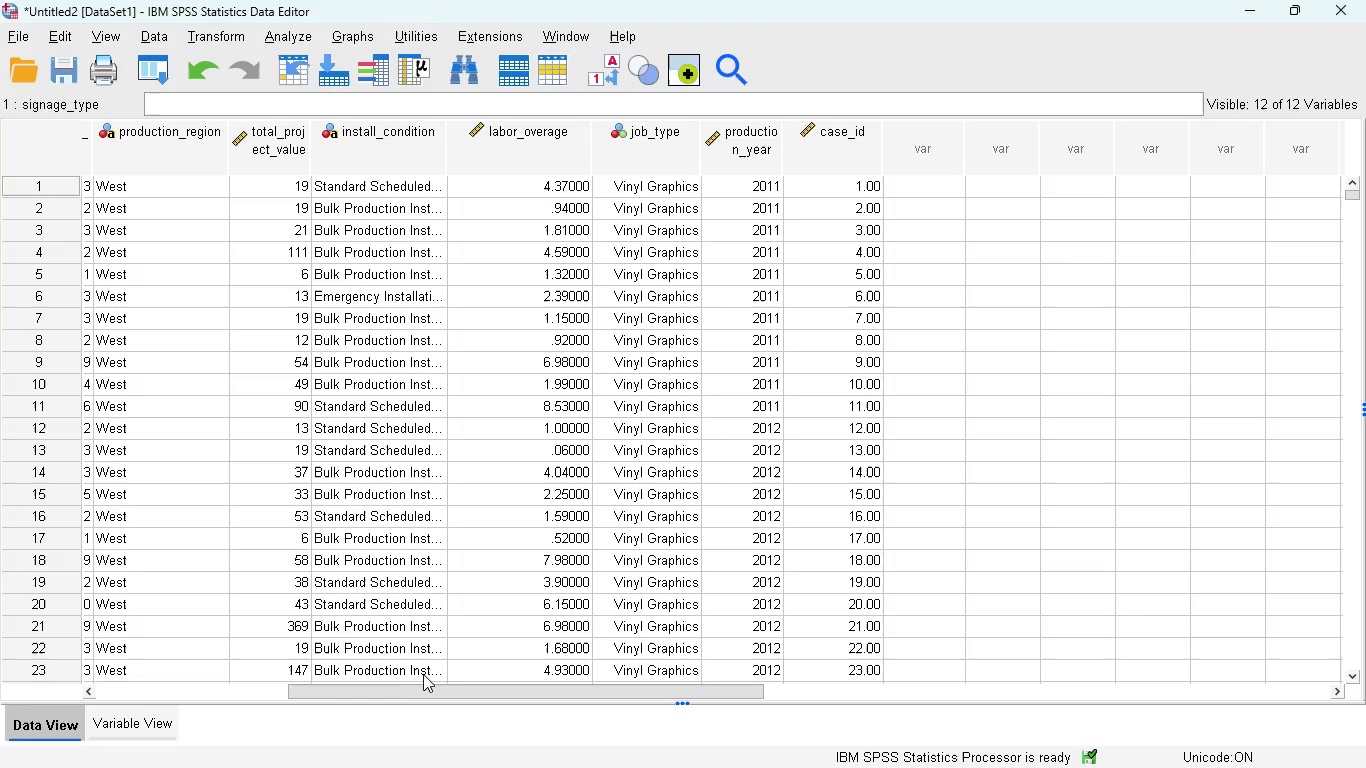 
left_click_drag(start_coordinate=[426, 687], to_coordinate=[88, 702])
 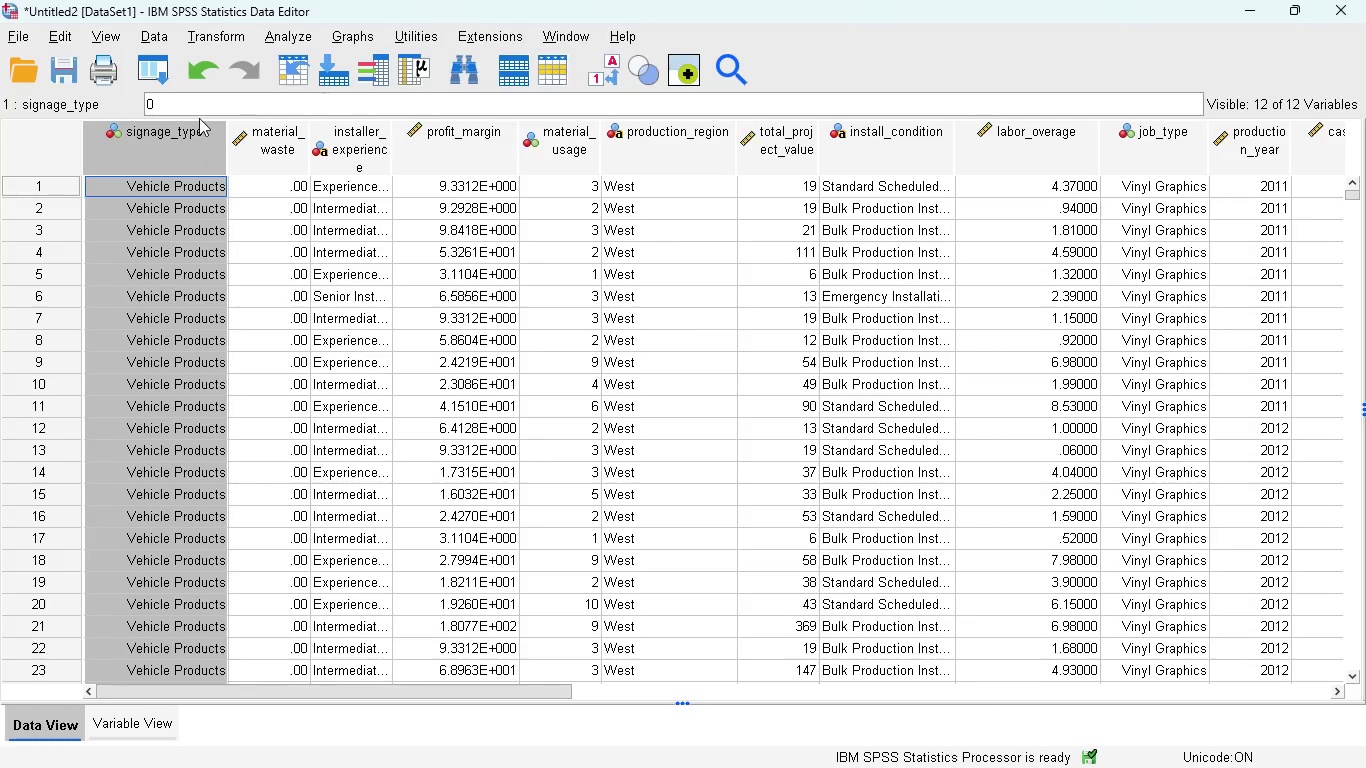 
left_click_drag(start_coordinate=[199, 118], to_coordinate=[181, 149])
 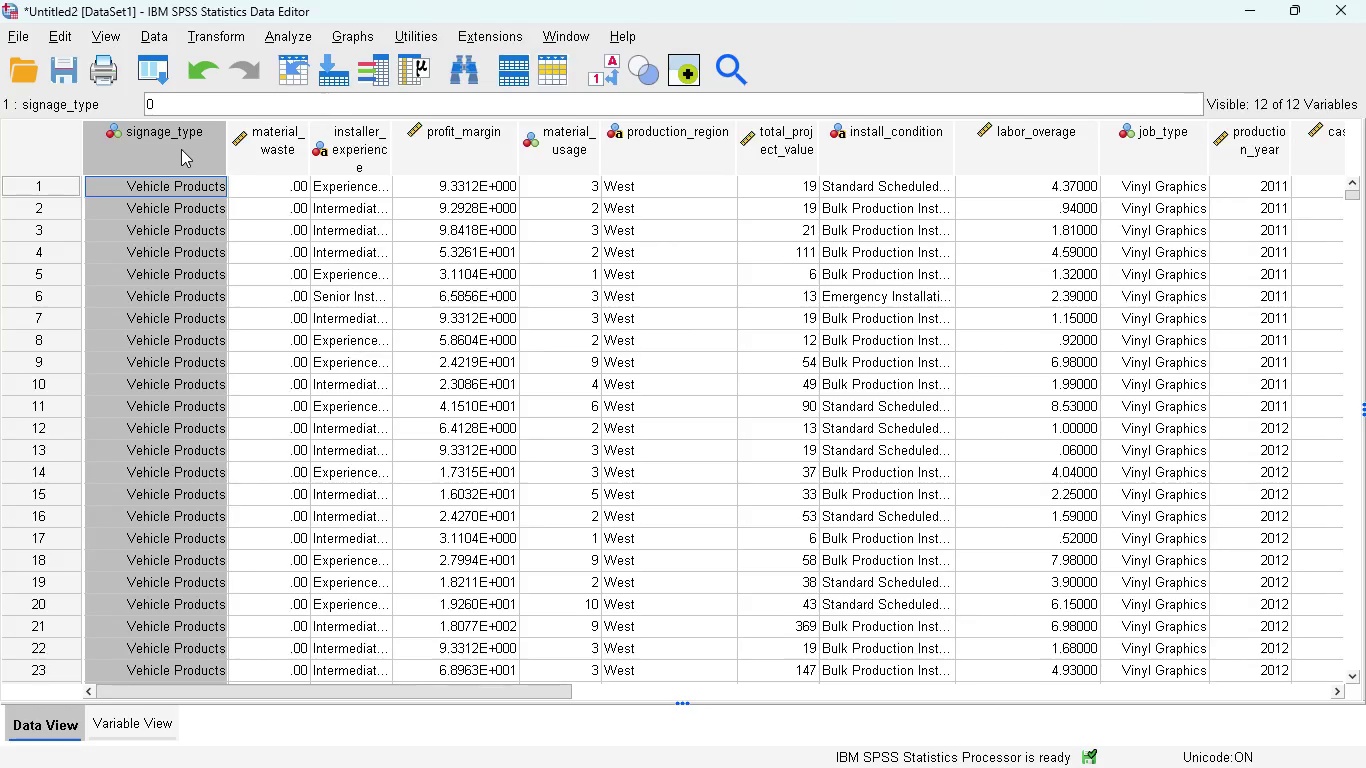 
left_click([181, 149])
 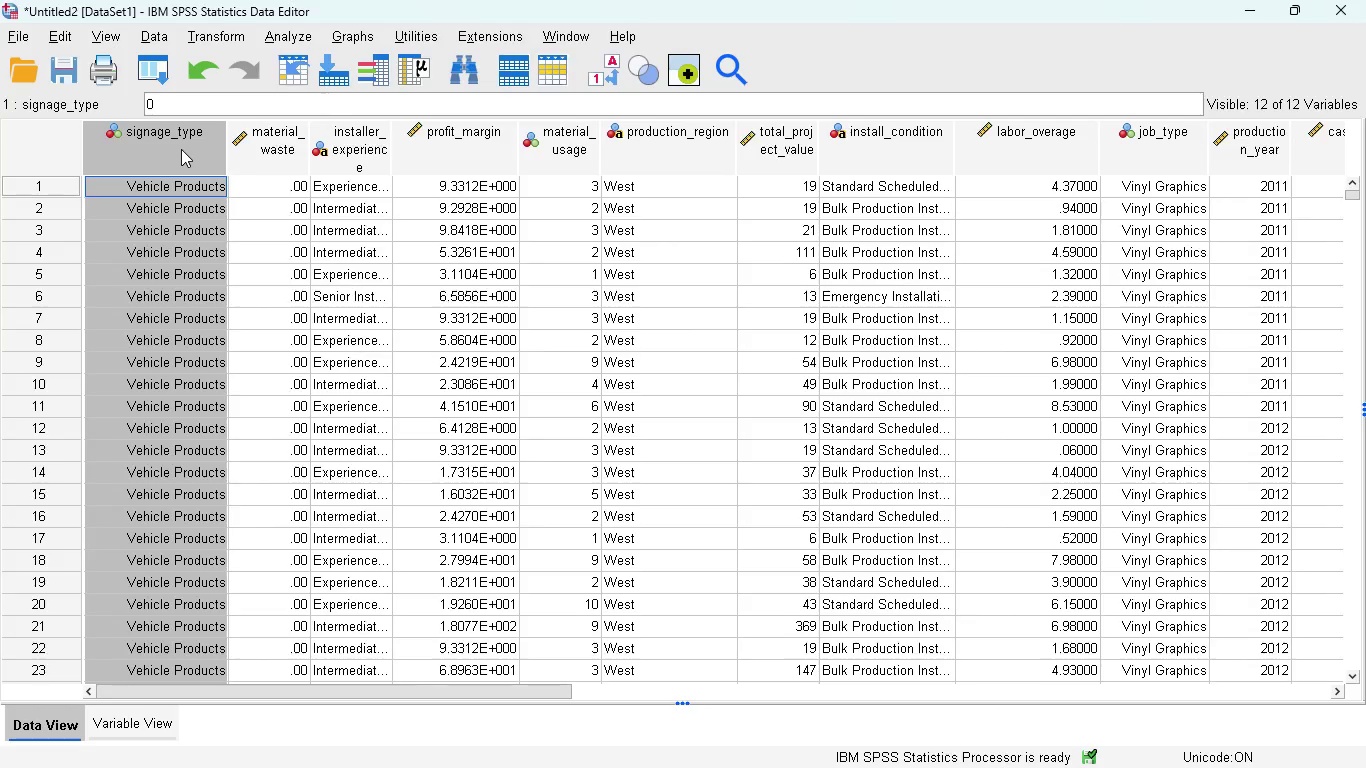 
left_click([181, 149])
 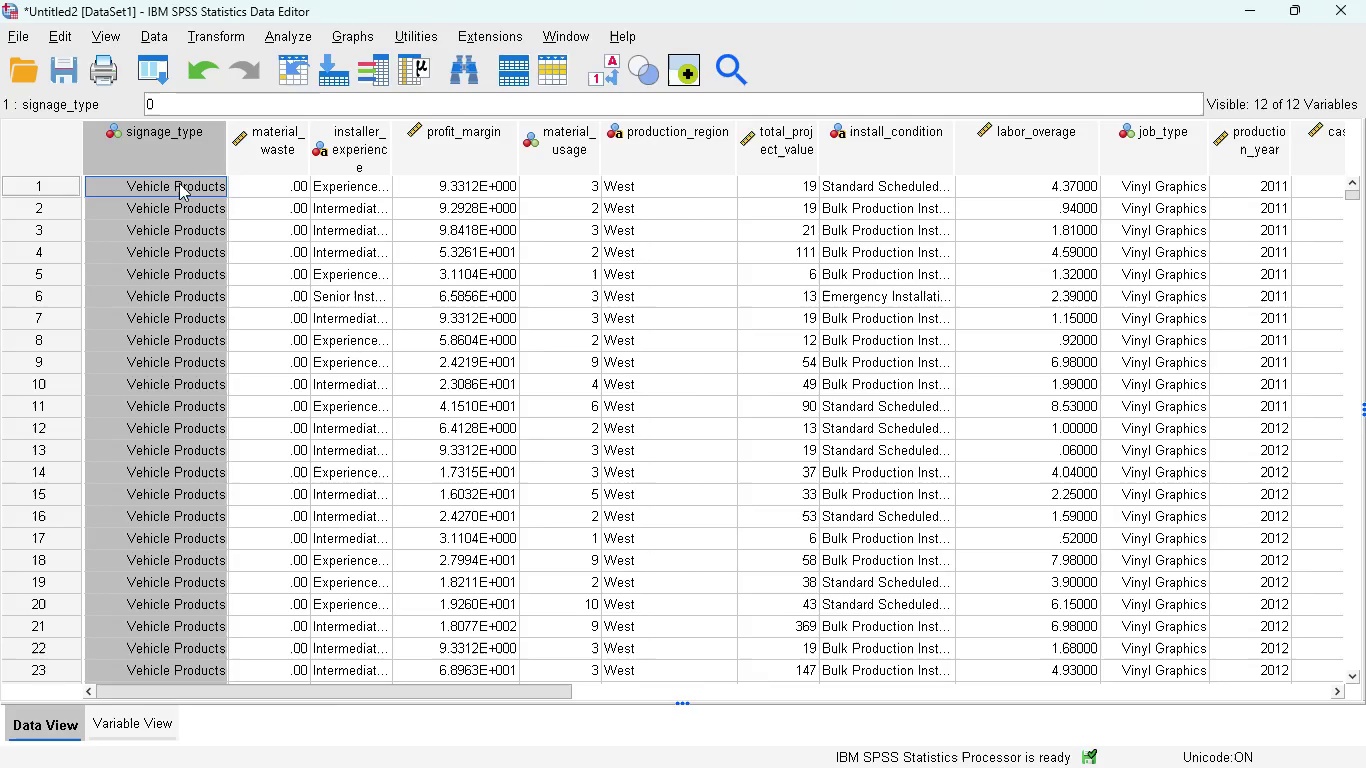 
left_click([179, 183])
 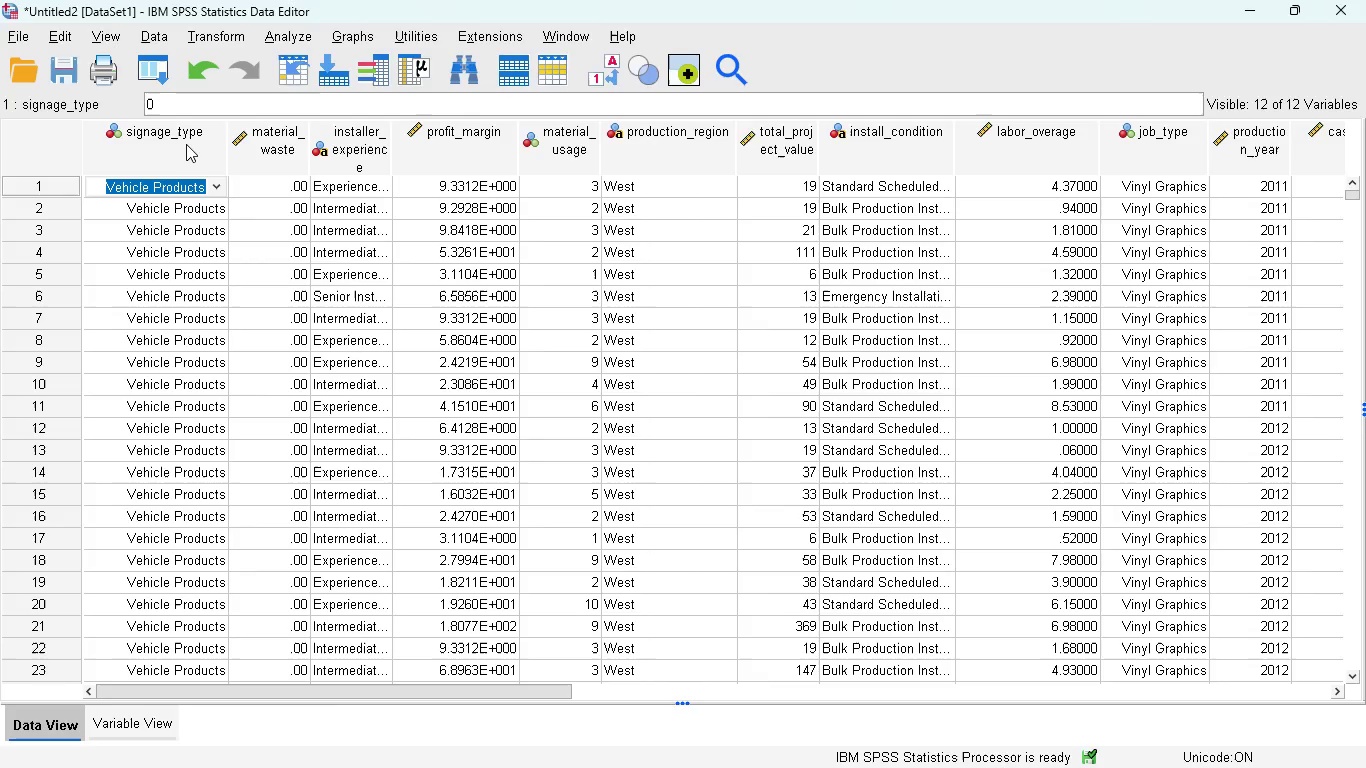 
left_click([186, 144])
 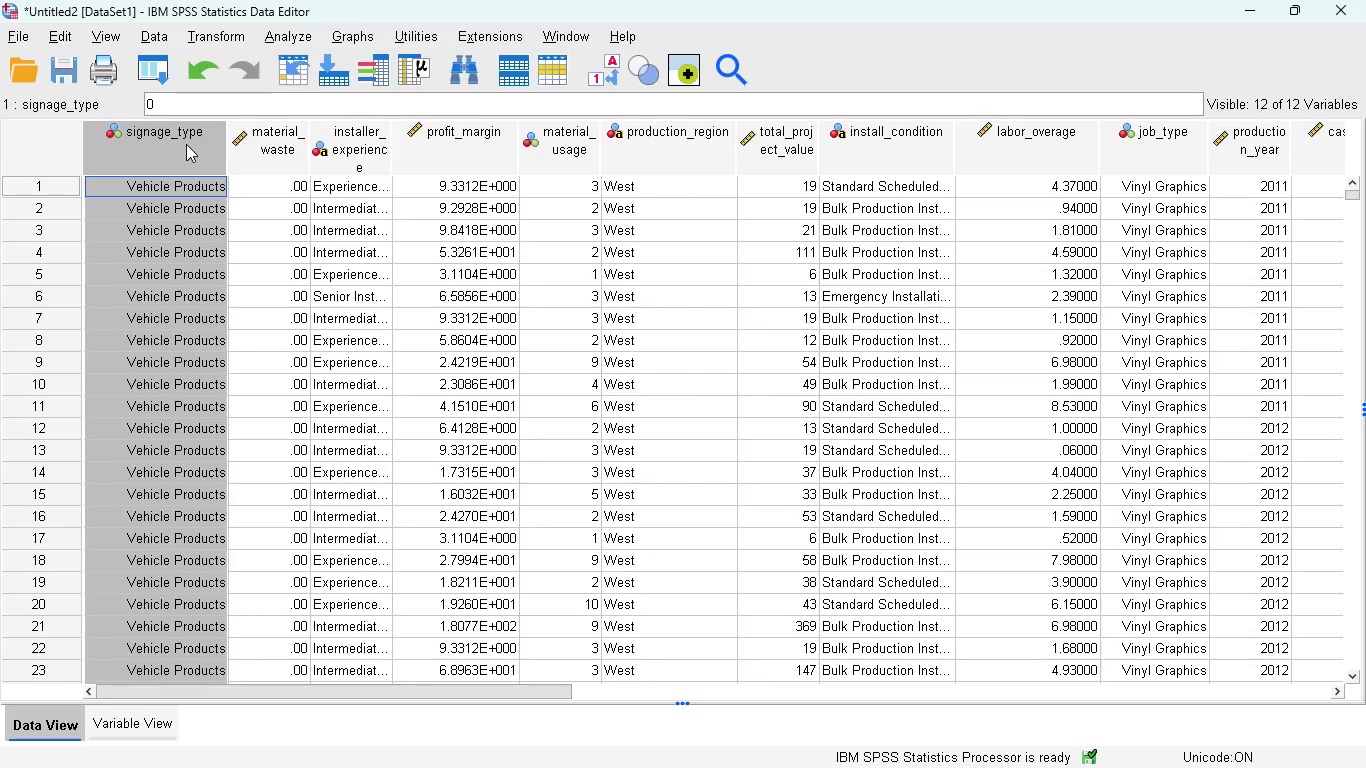 
right_click([186, 144])
 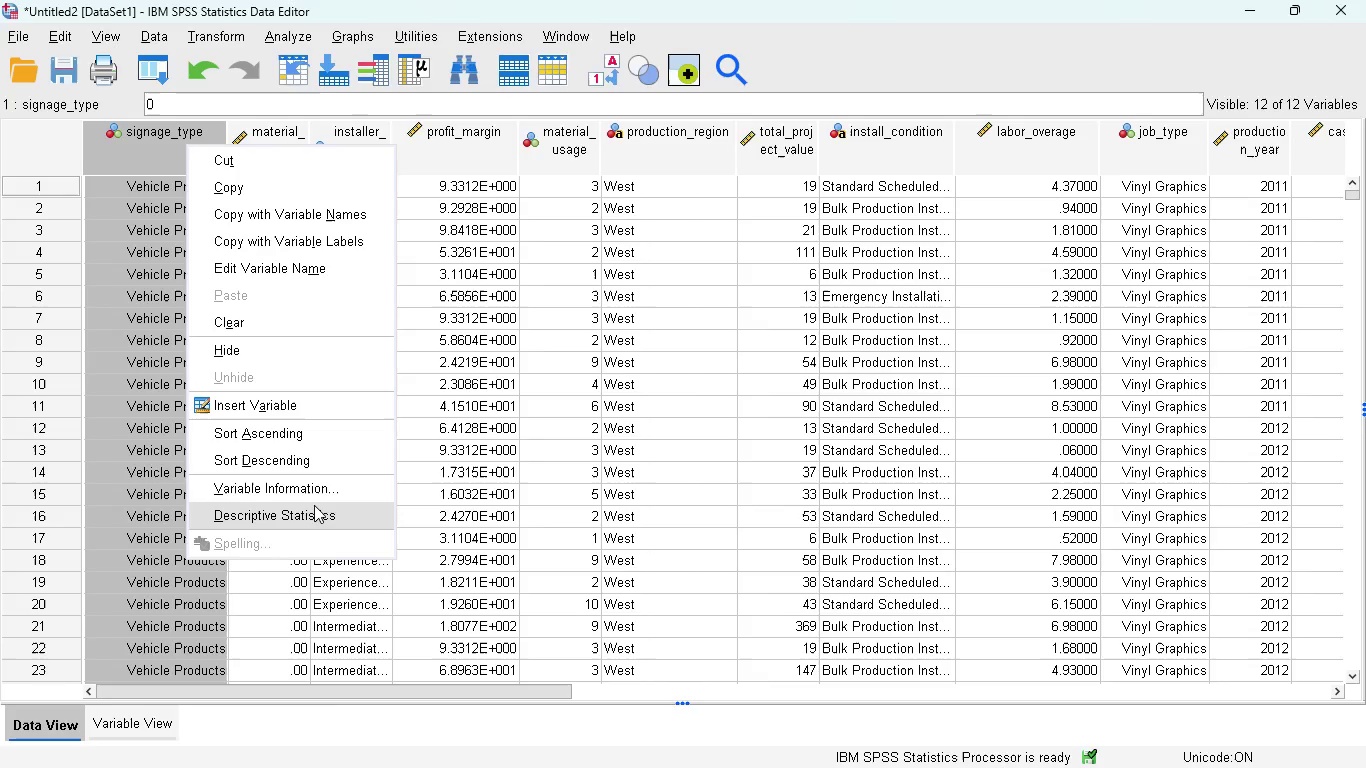 
left_click([313, 508])
 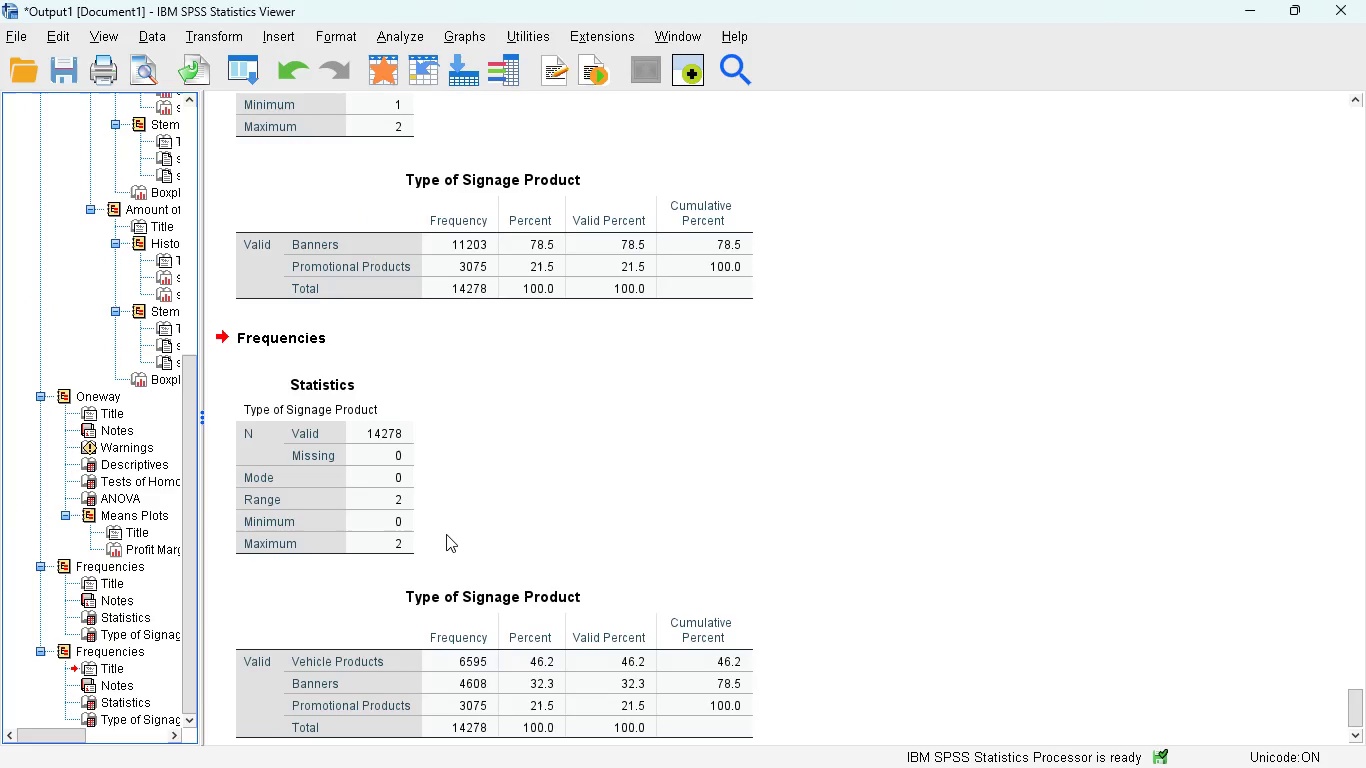 
wait(8.47)
 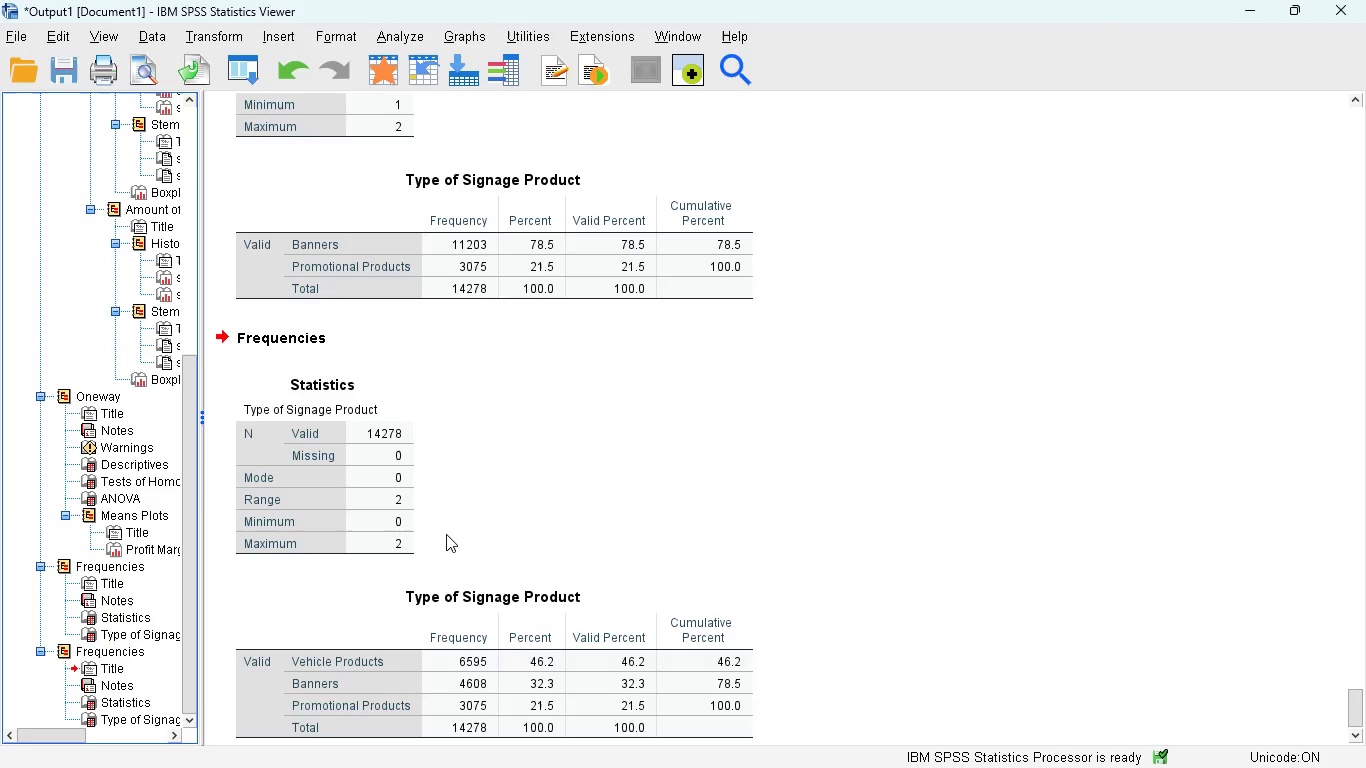 
left_click([66, 651])
 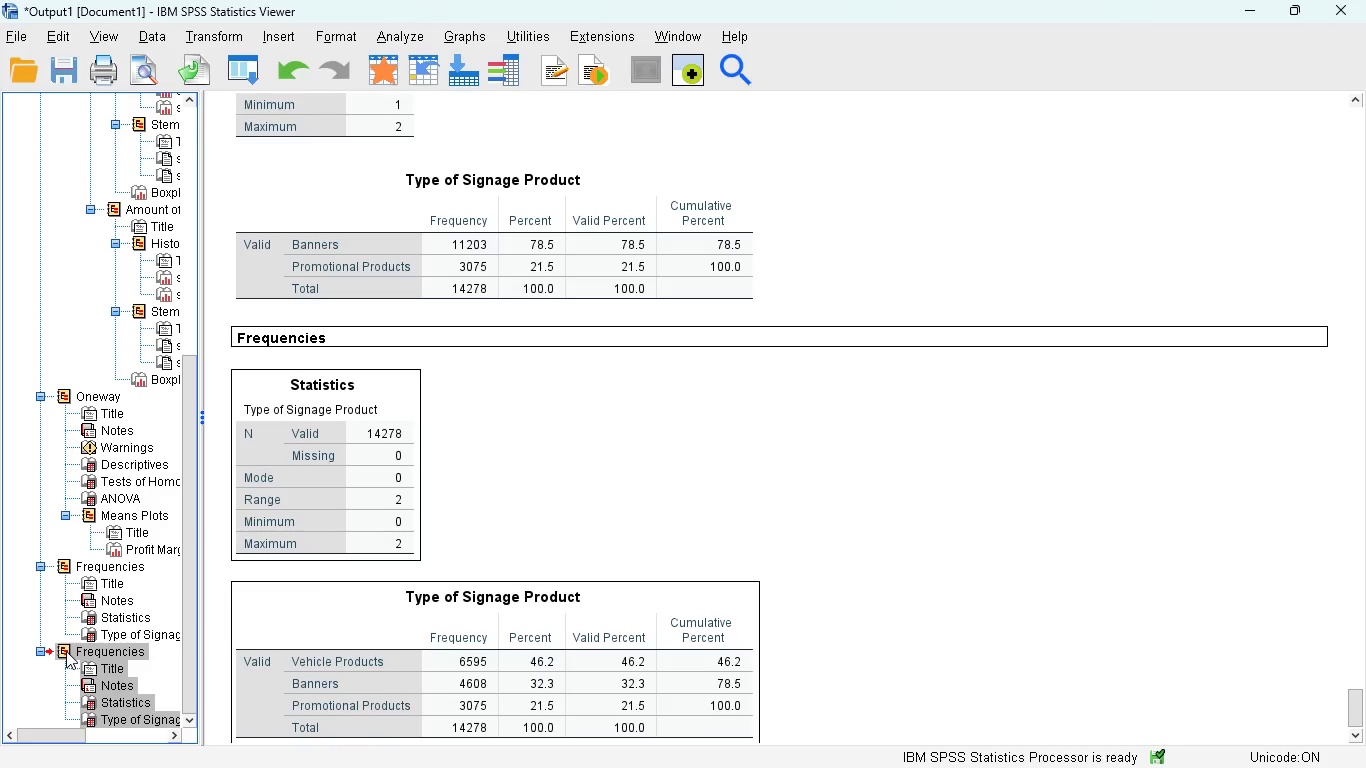 
key(Delete)
 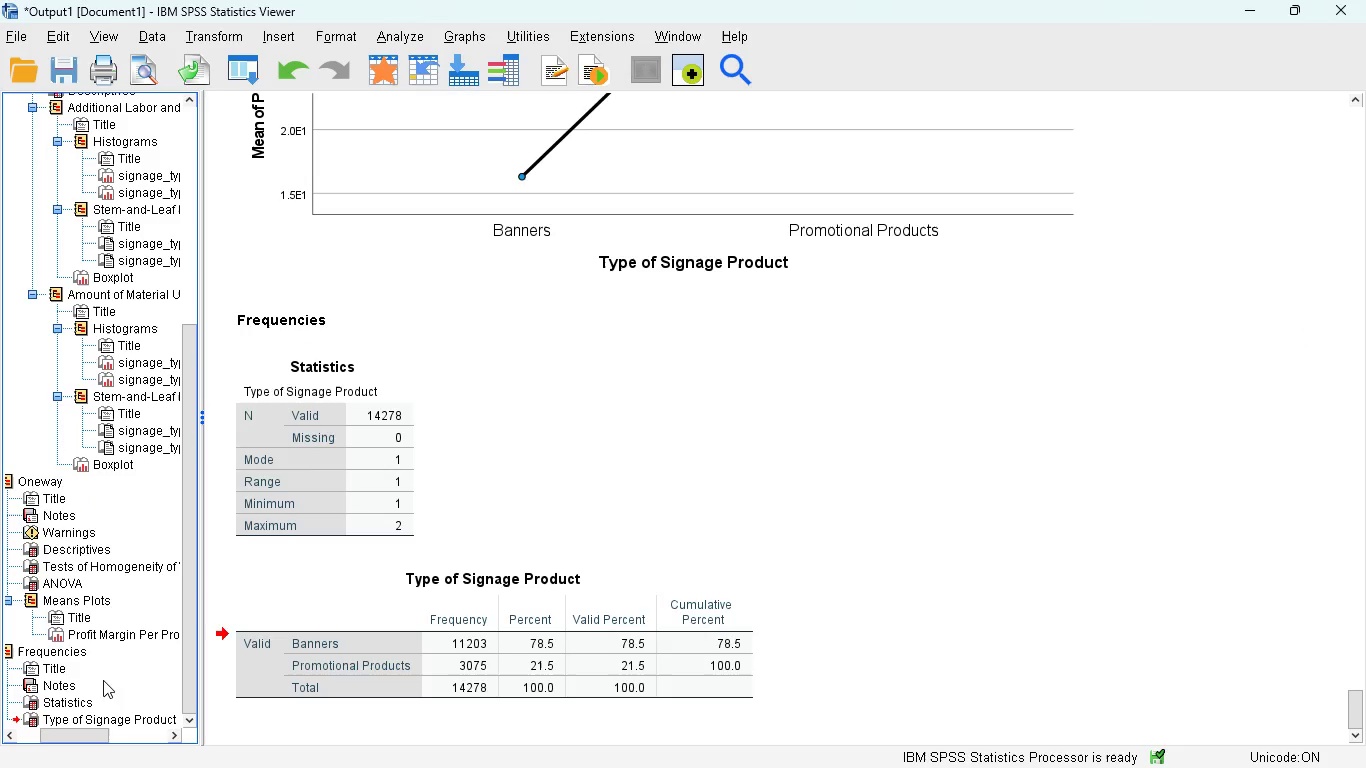 
left_click_drag(start_coordinate=[71, 735], to_coordinate=[29, 735])
 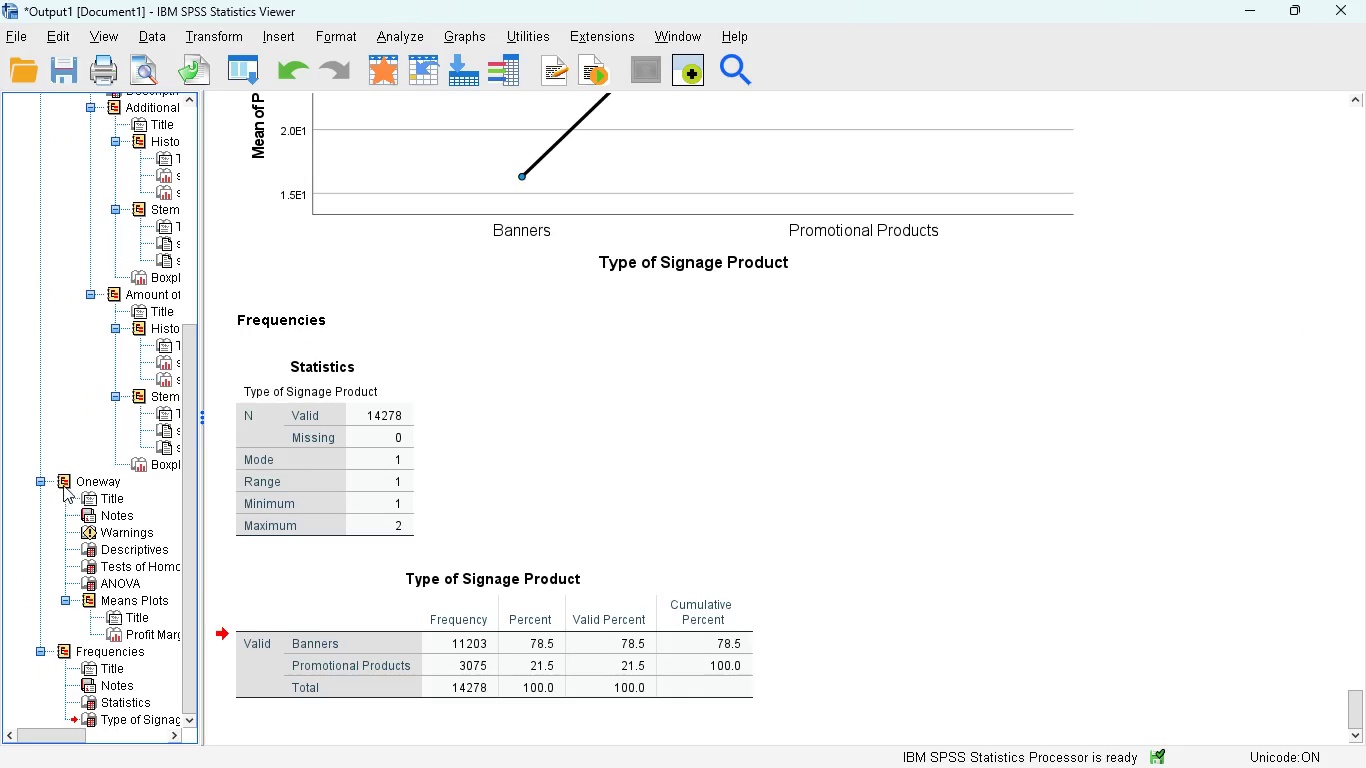 
left_click([65, 483])
 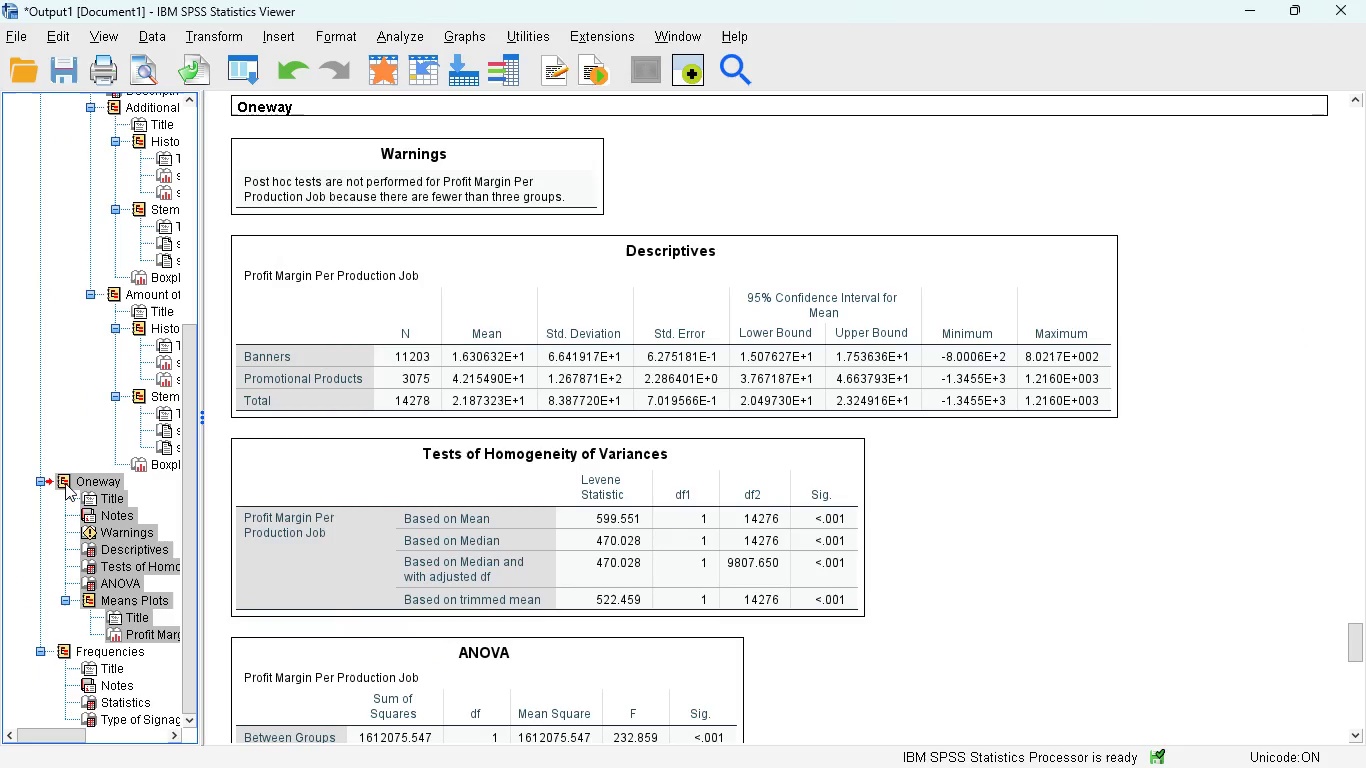 
key(Delete)
 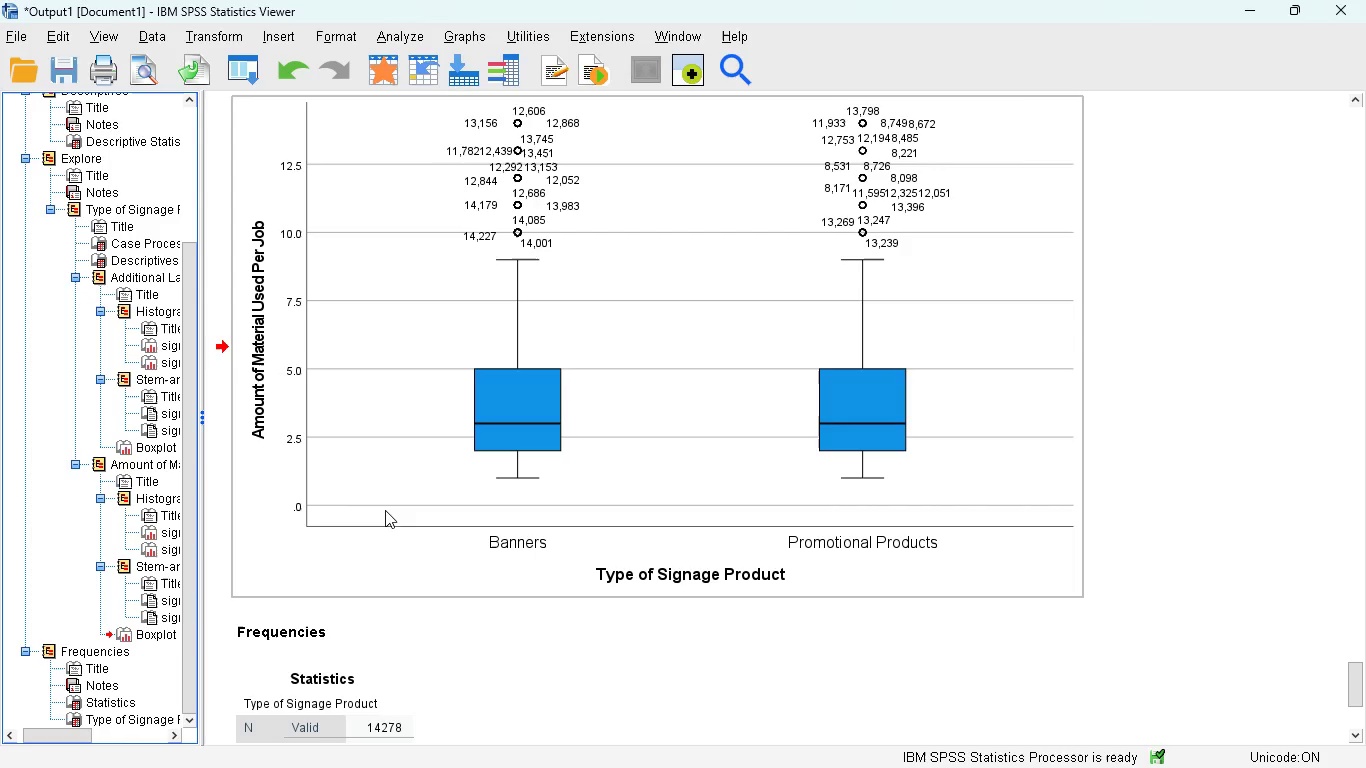 
scroll: coordinate [385, 510], scroll_direction: down, amount: 17.0
 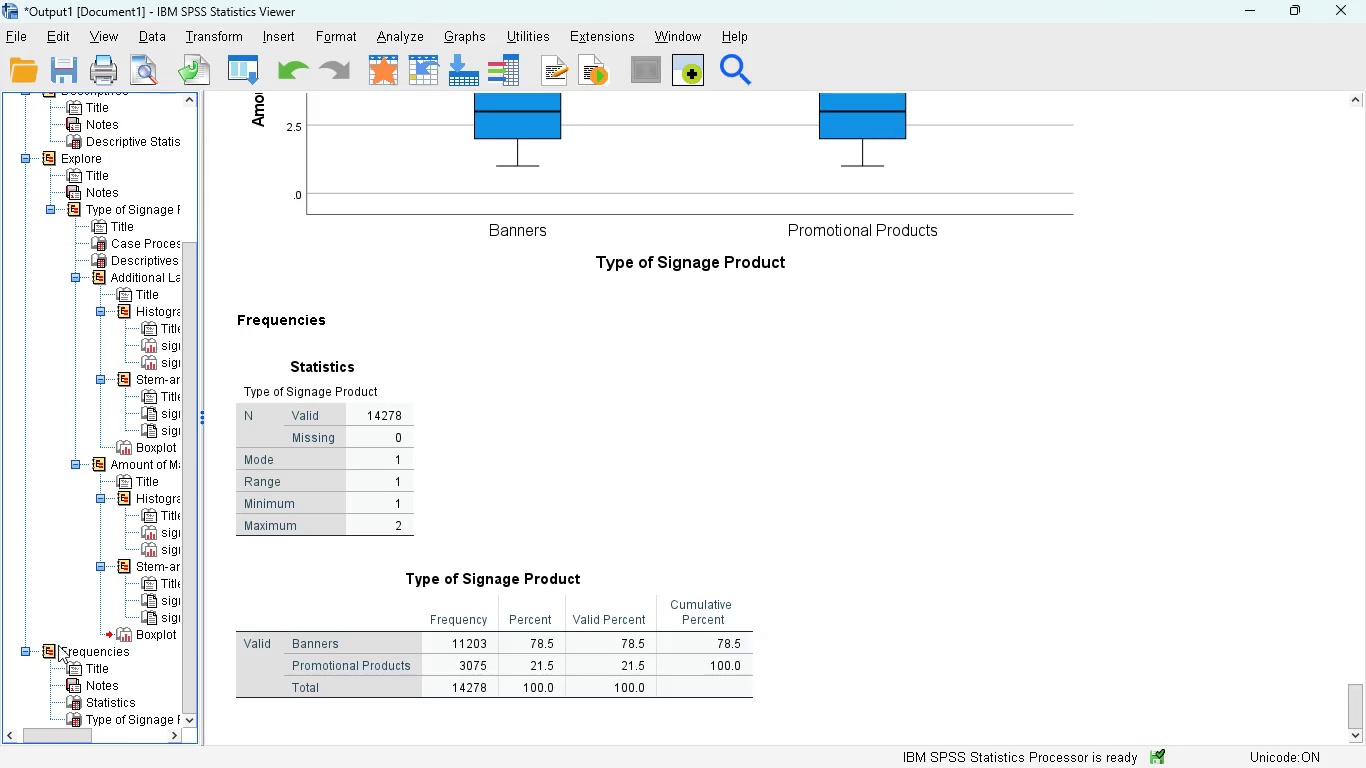 
left_click([46, 650])
 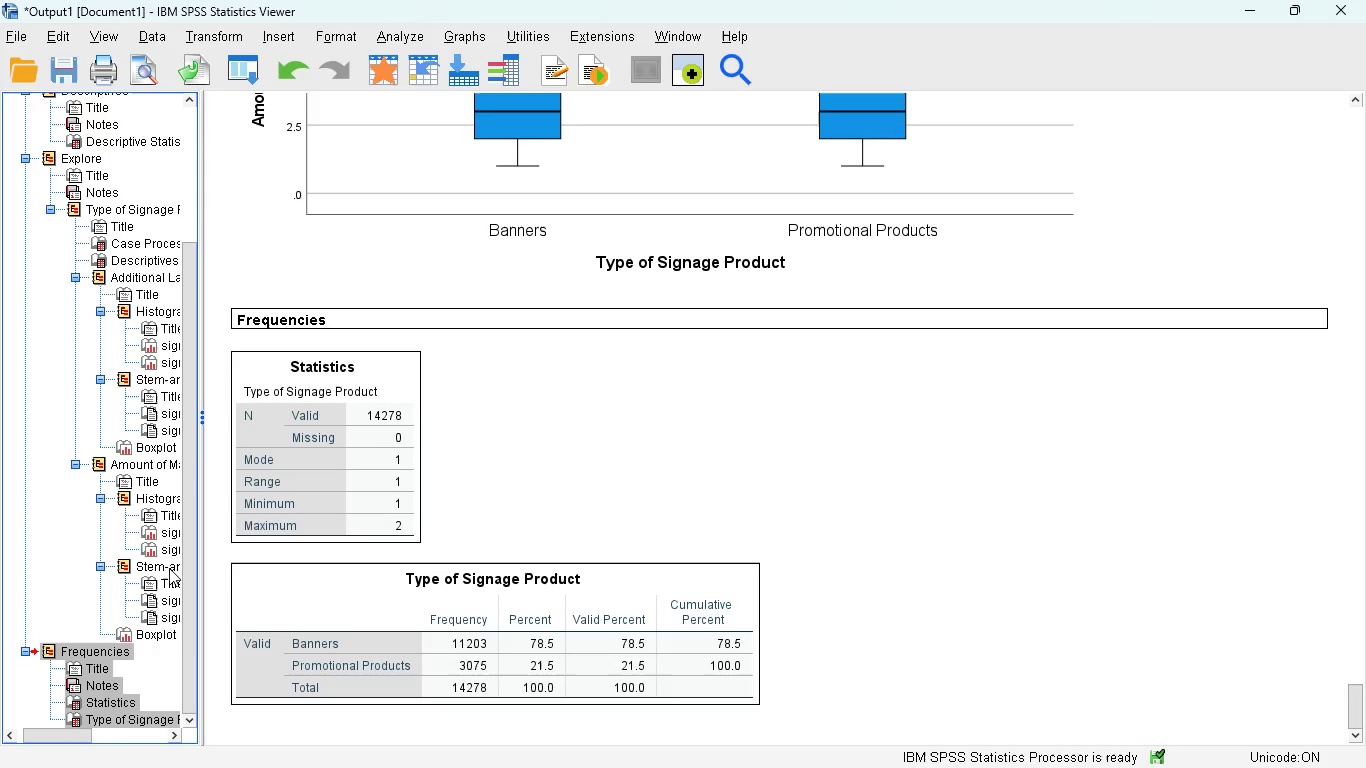 
key(Delete)
 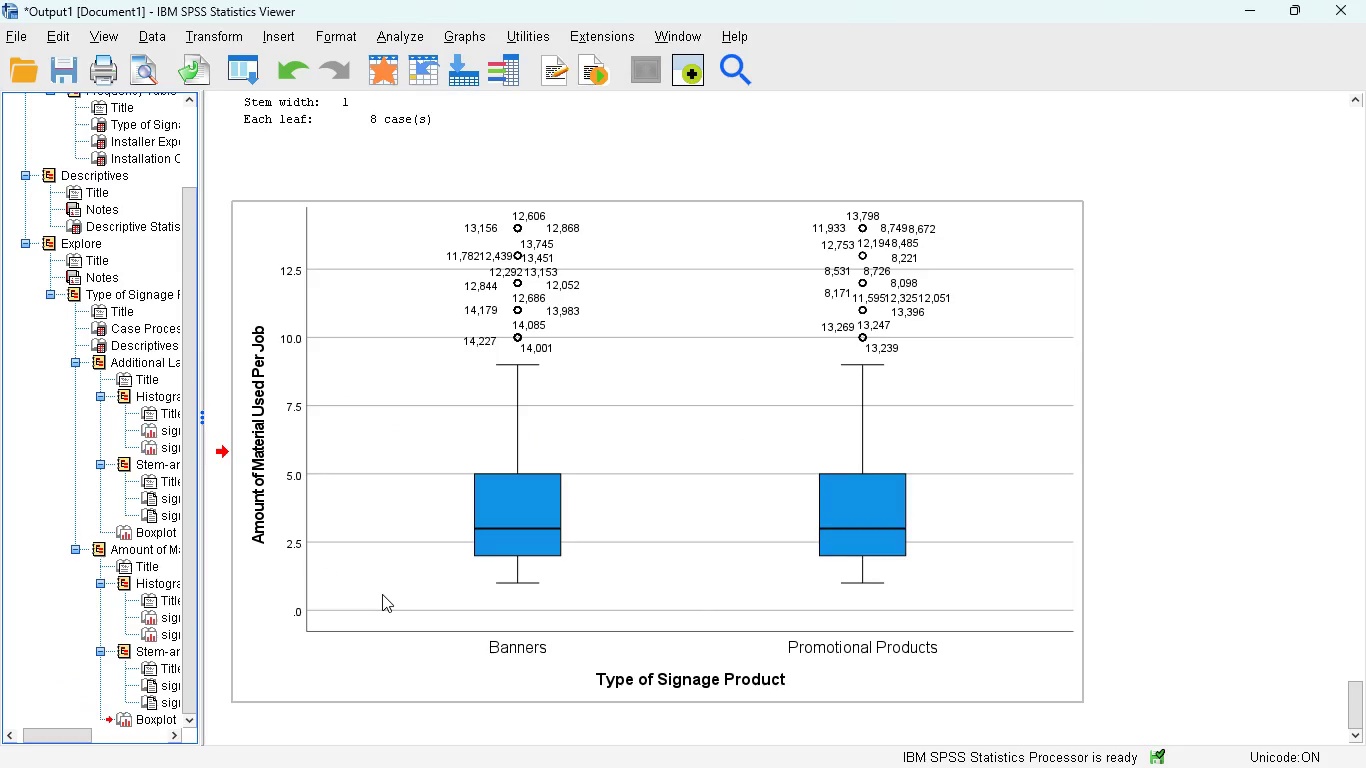 
scroll: coordinate [382, 594], scroll_direction: down, amount: 5.0
 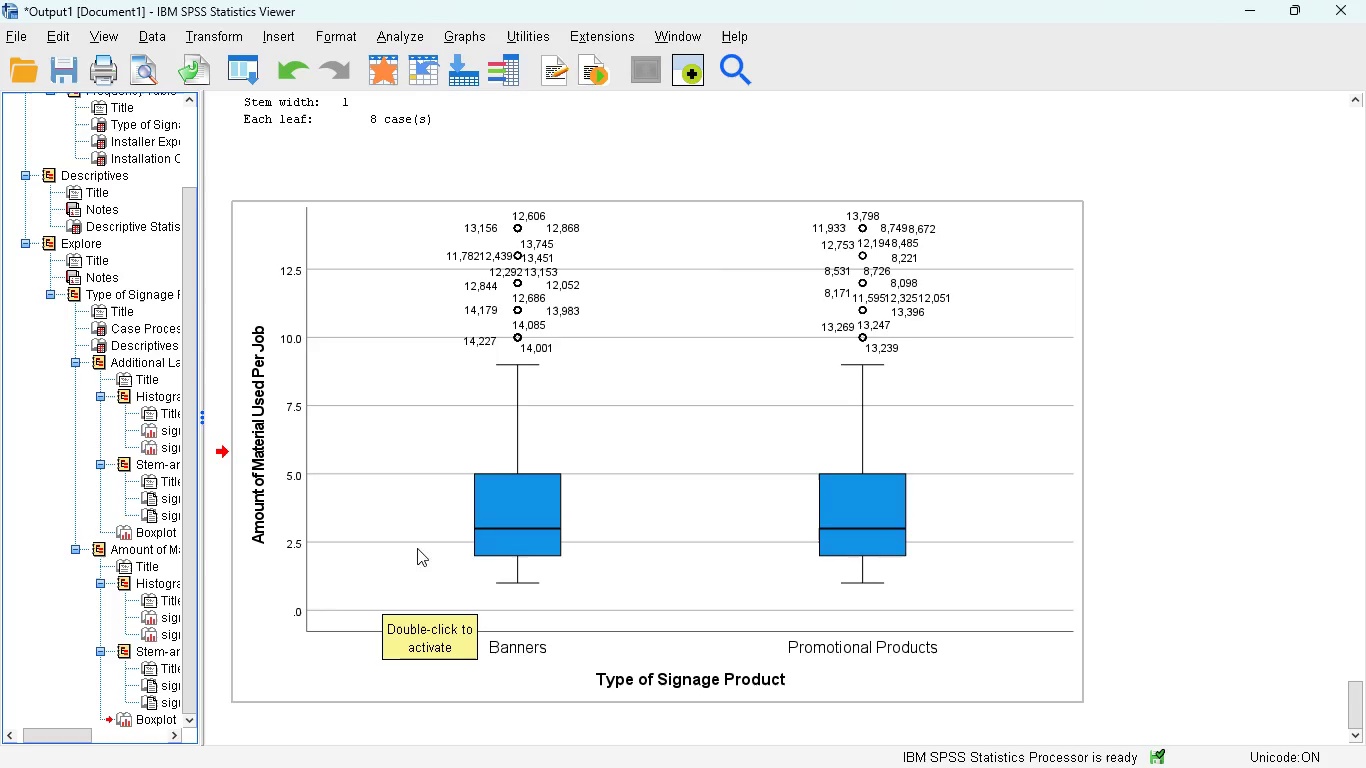 
scroll: coordinate [295, 392], scroll_direction: up, amount: 106.0
 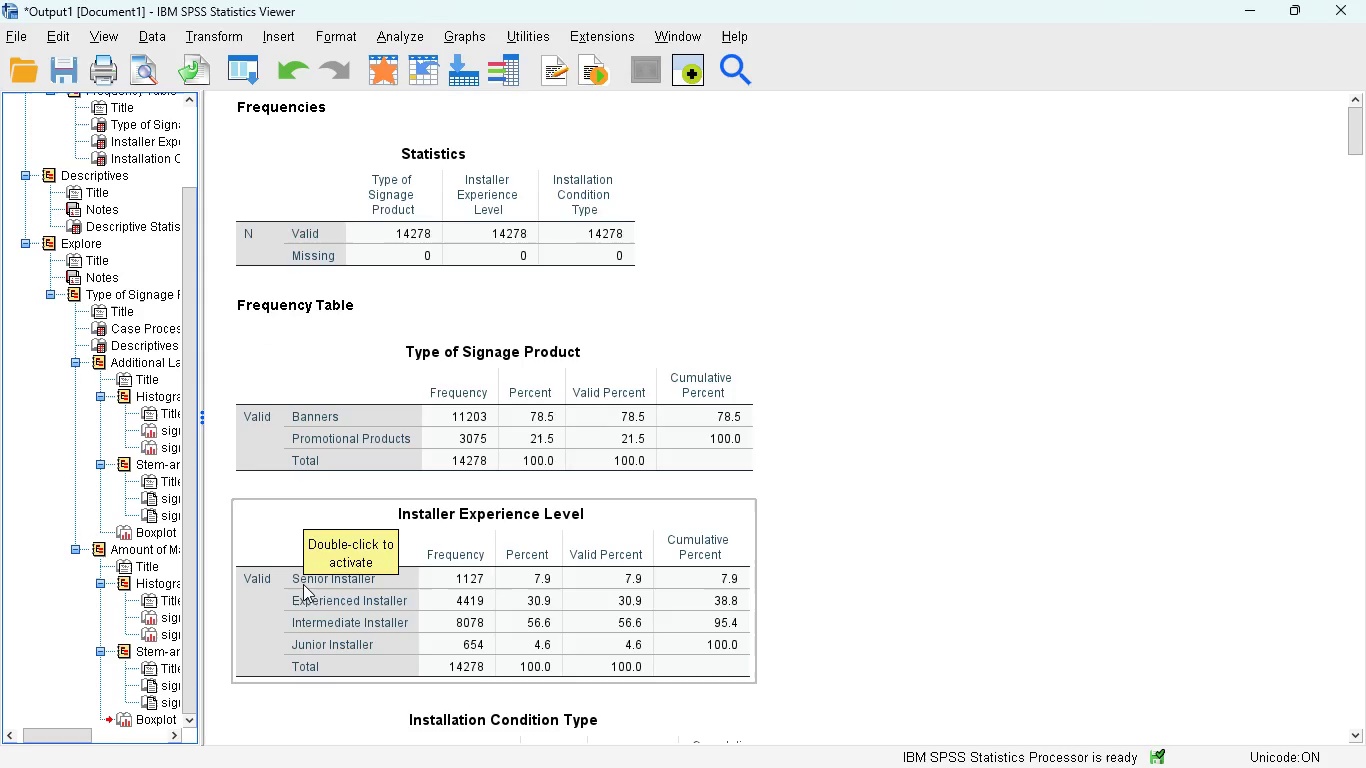 
scroll: coordinate [356, 362], scroll_direction: up, amount: 6.0
 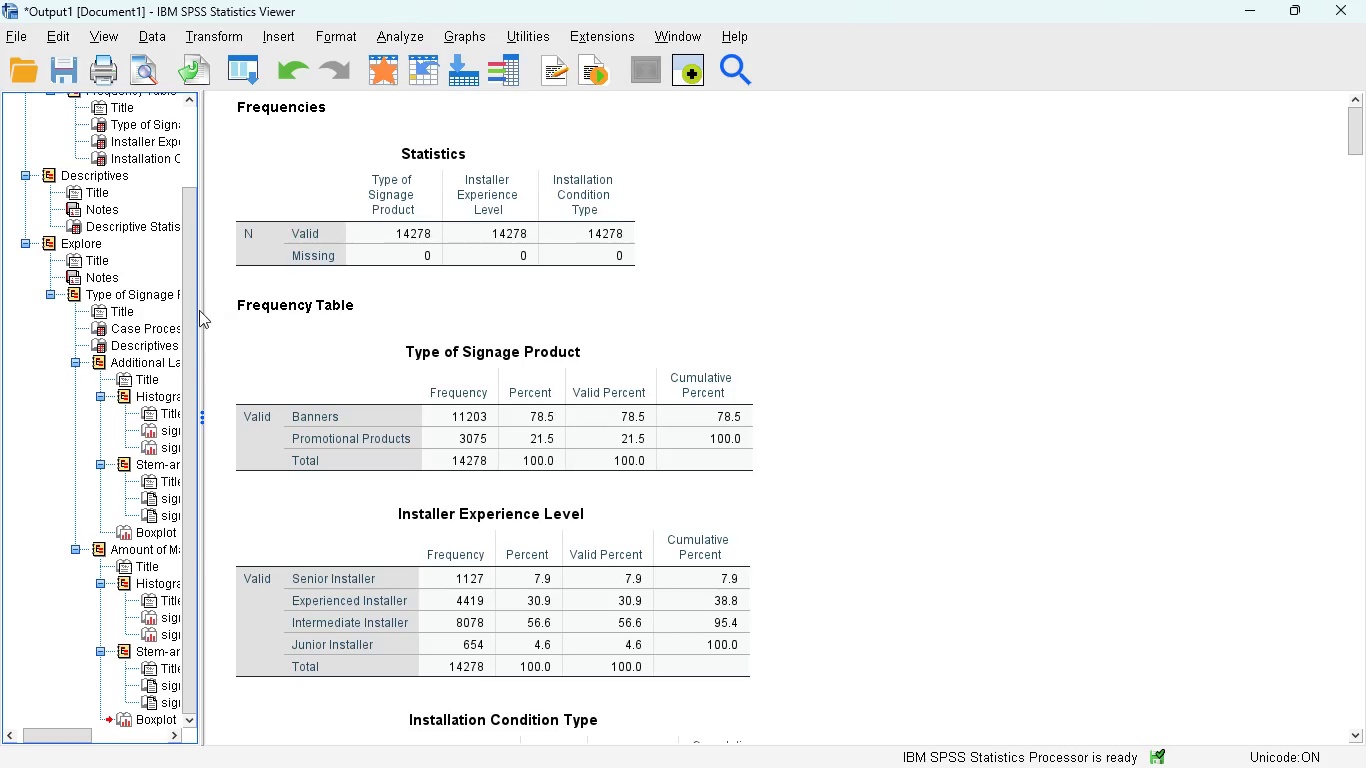 
left_click_drag(start_coordinate=[196, 311], to_coordinate=[175, 173])
 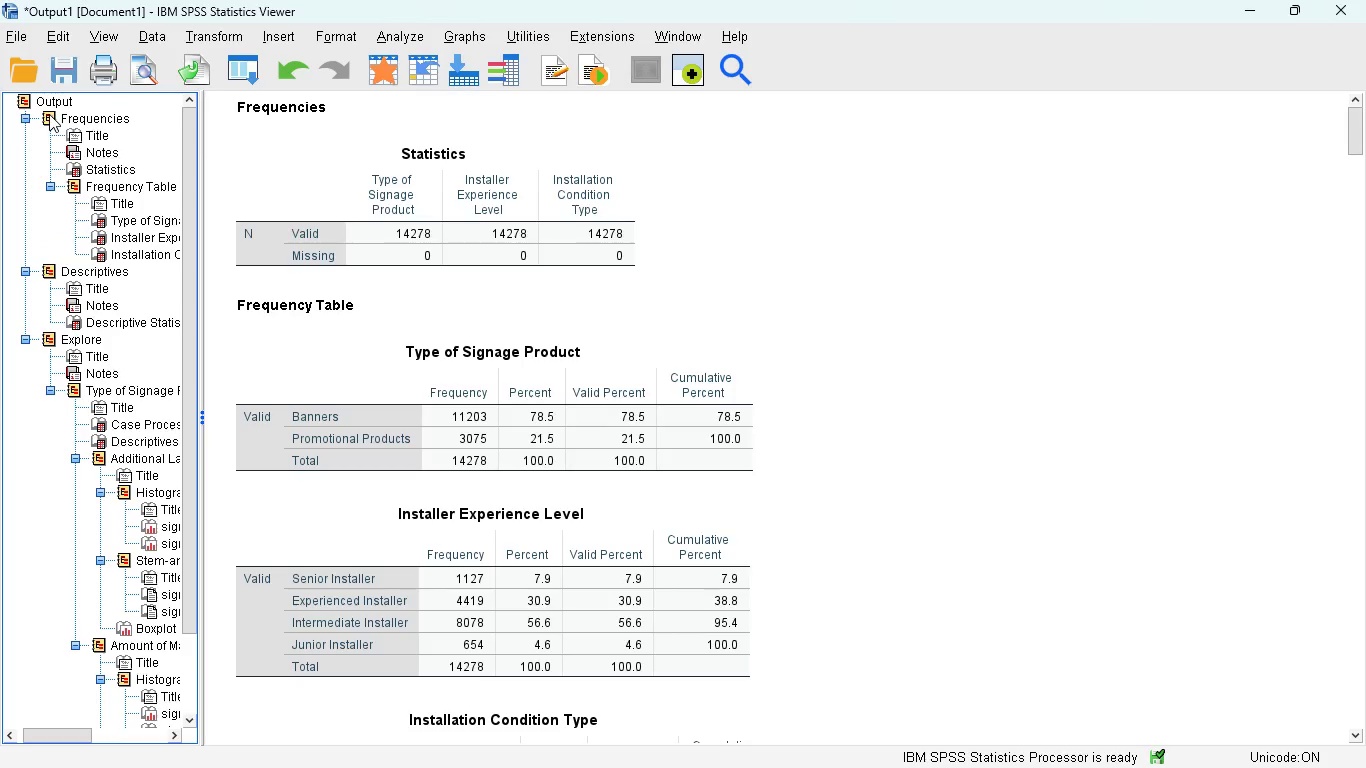 
left_click([49, 114])
 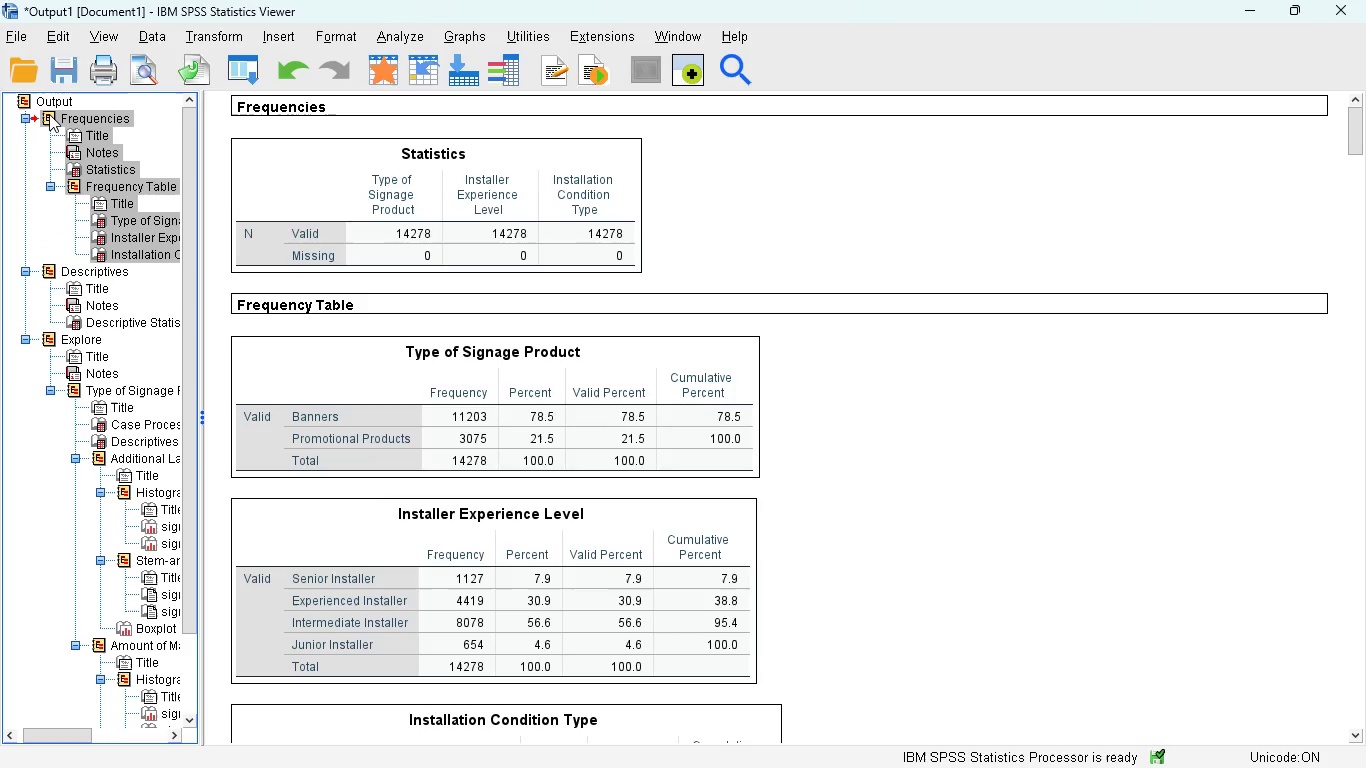 
key(Delete)
 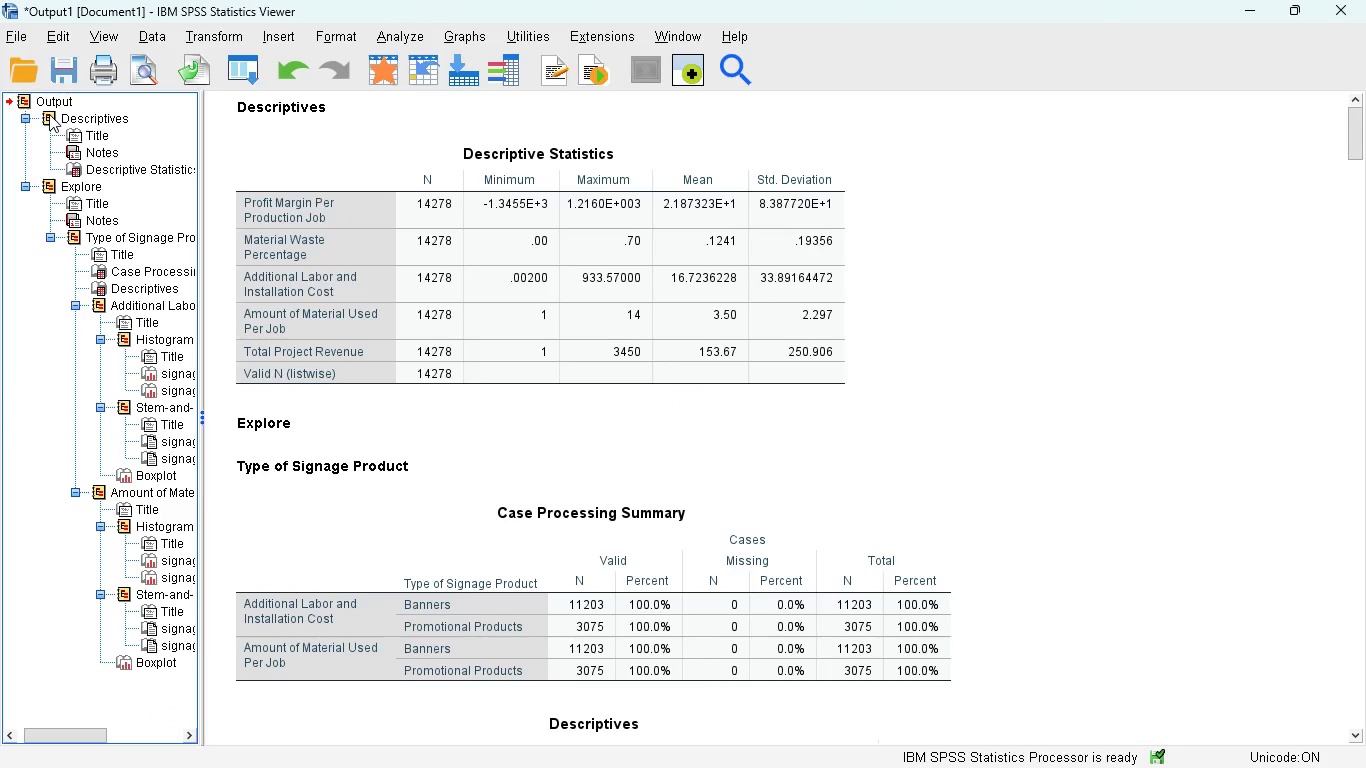 
left_click([49, 114])
 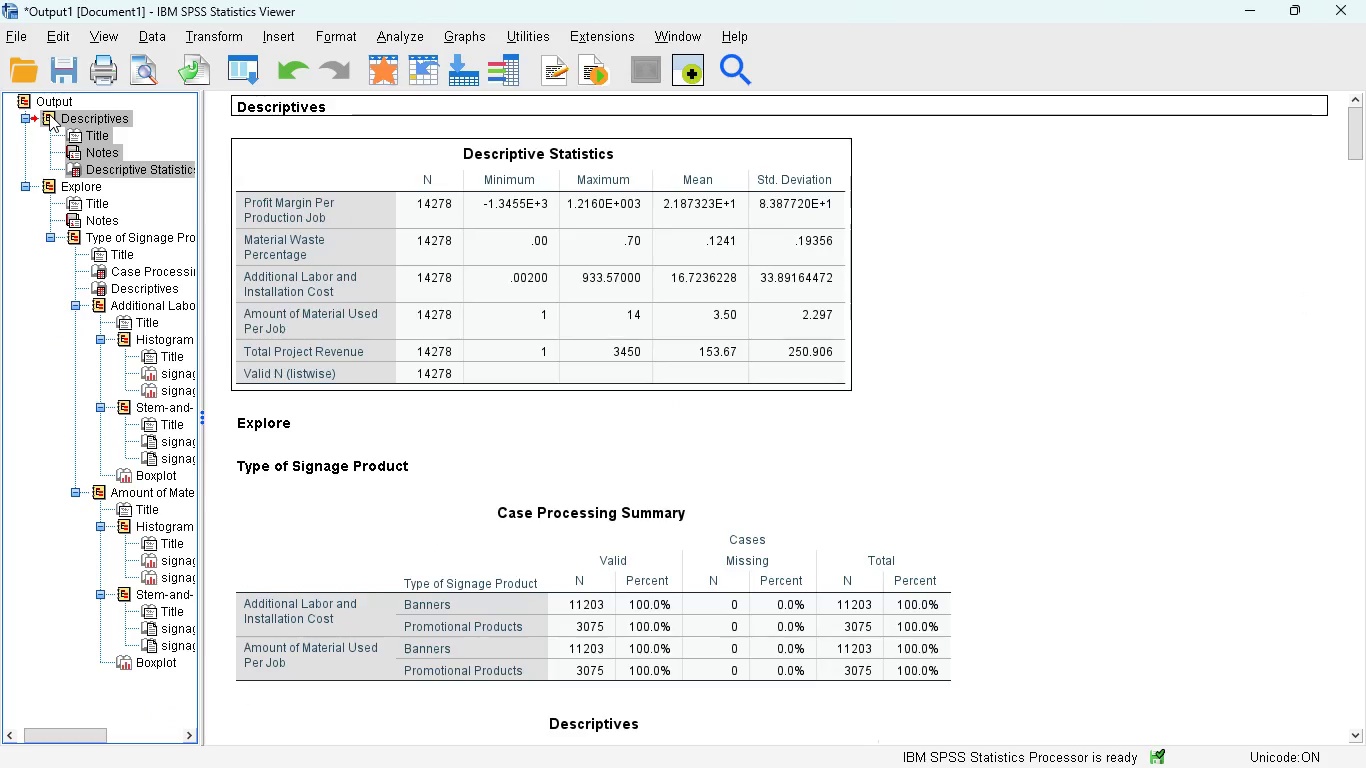 
key(Delete)
 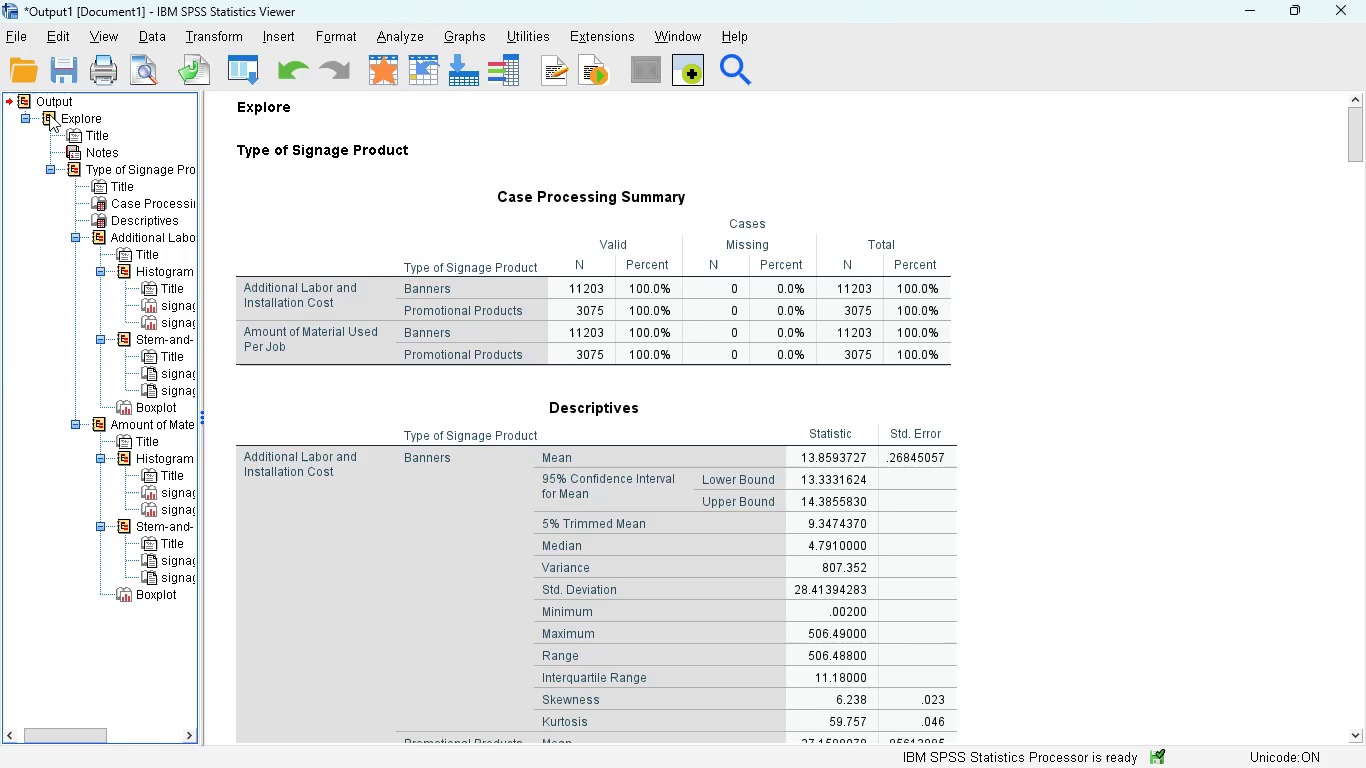 
left_click([49, 114])
 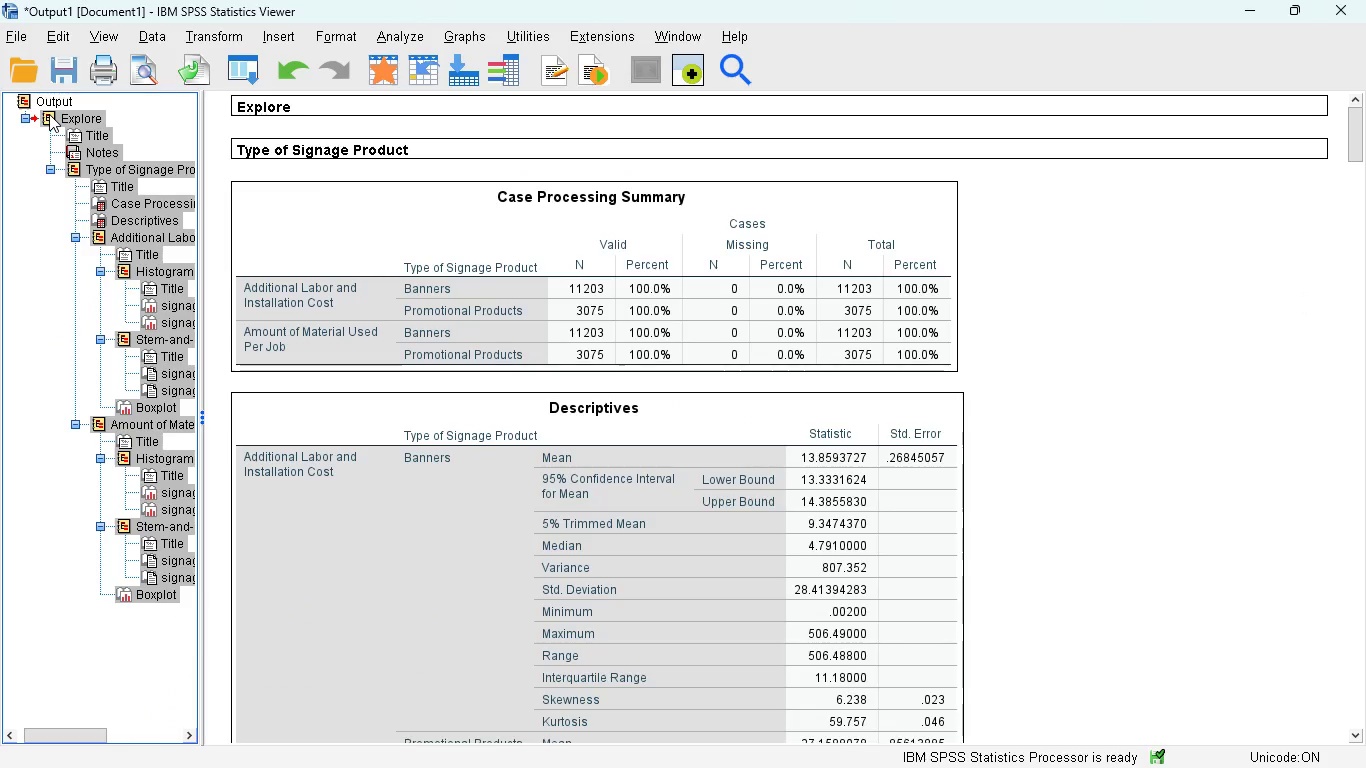 
key(Delete)
 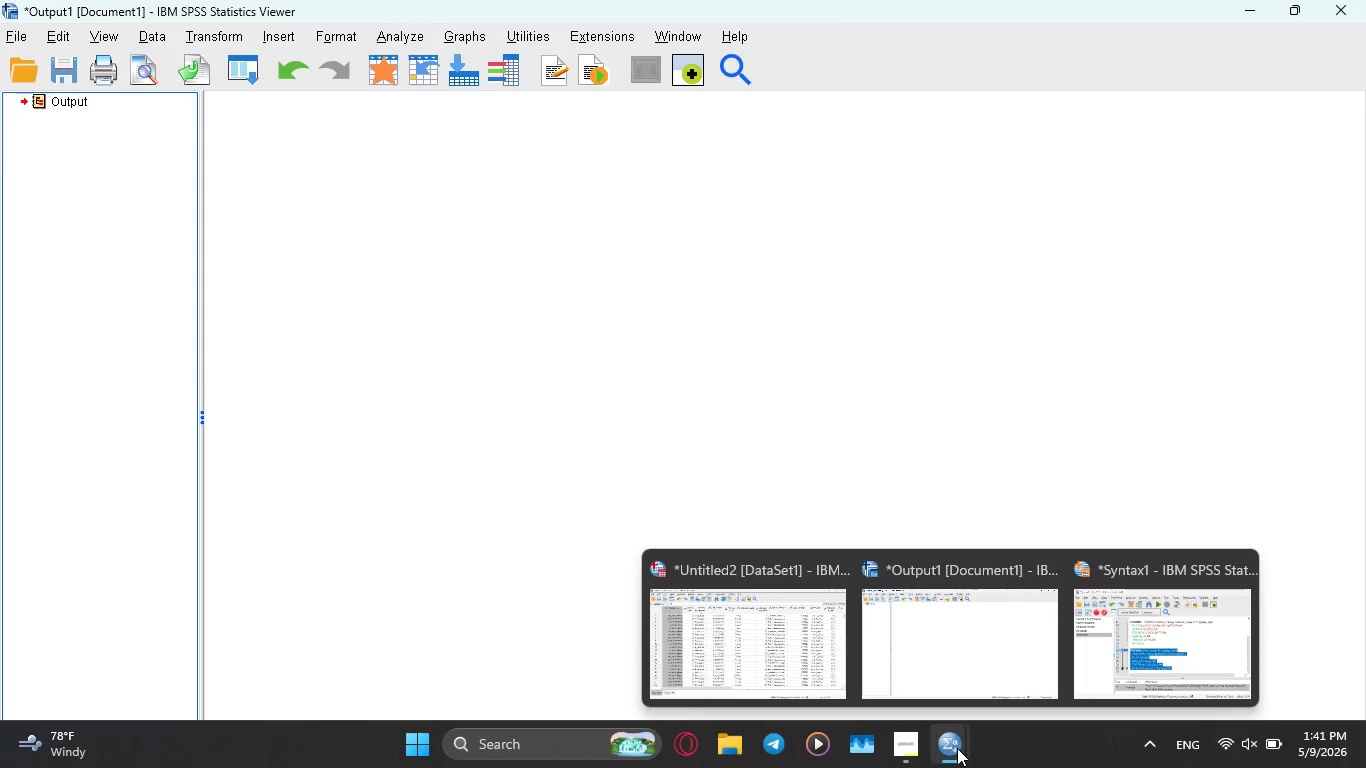 
left_click([1127, 645])
 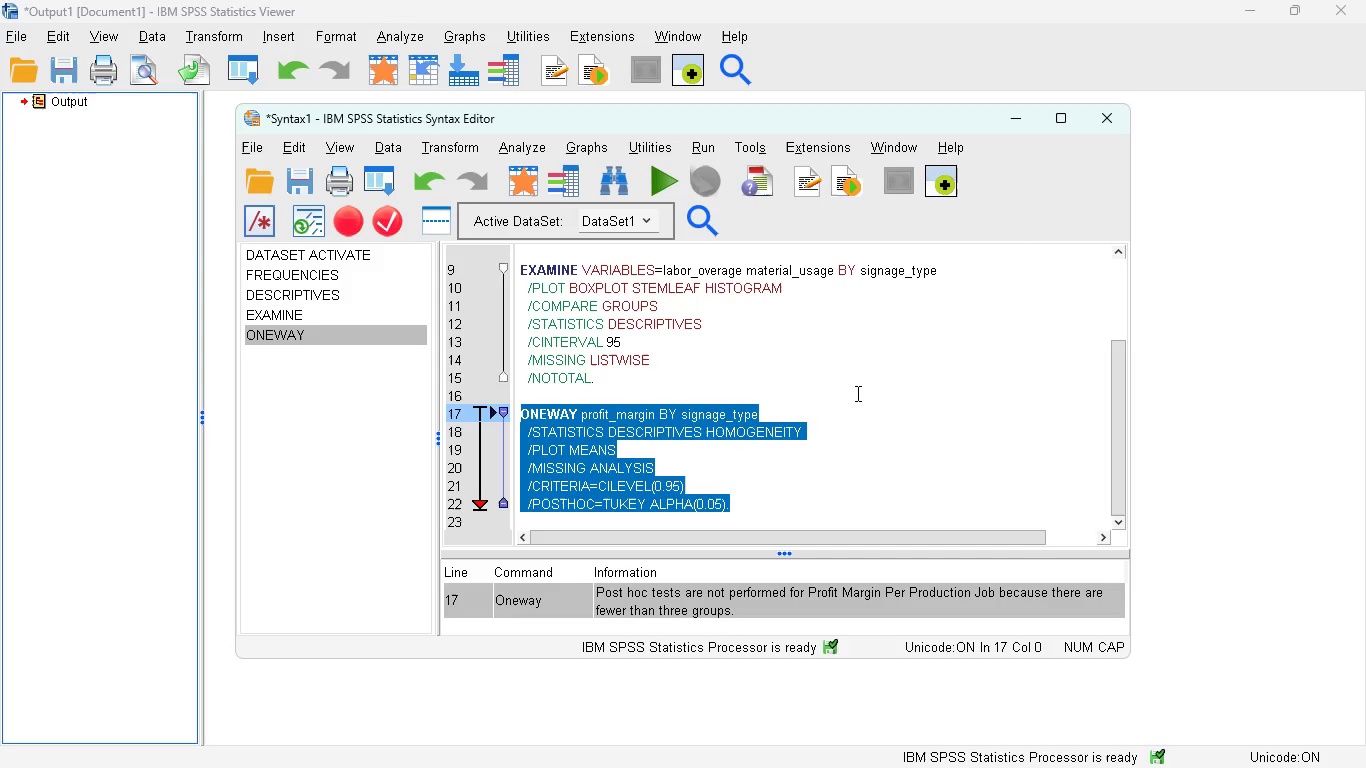 
left_click([856, 393])
 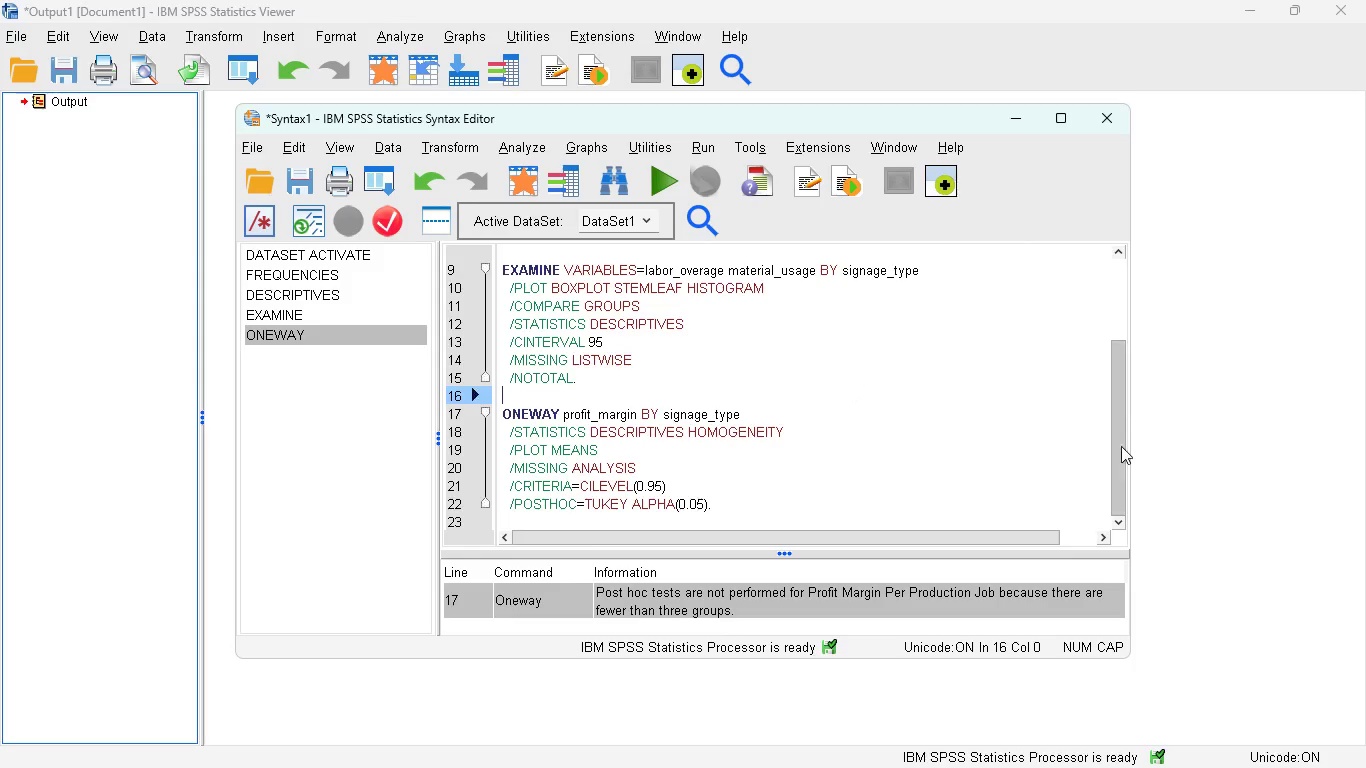 
left_click_drag(start_coordinate=[1118, 444], to_coordinate=[1099, 272])
 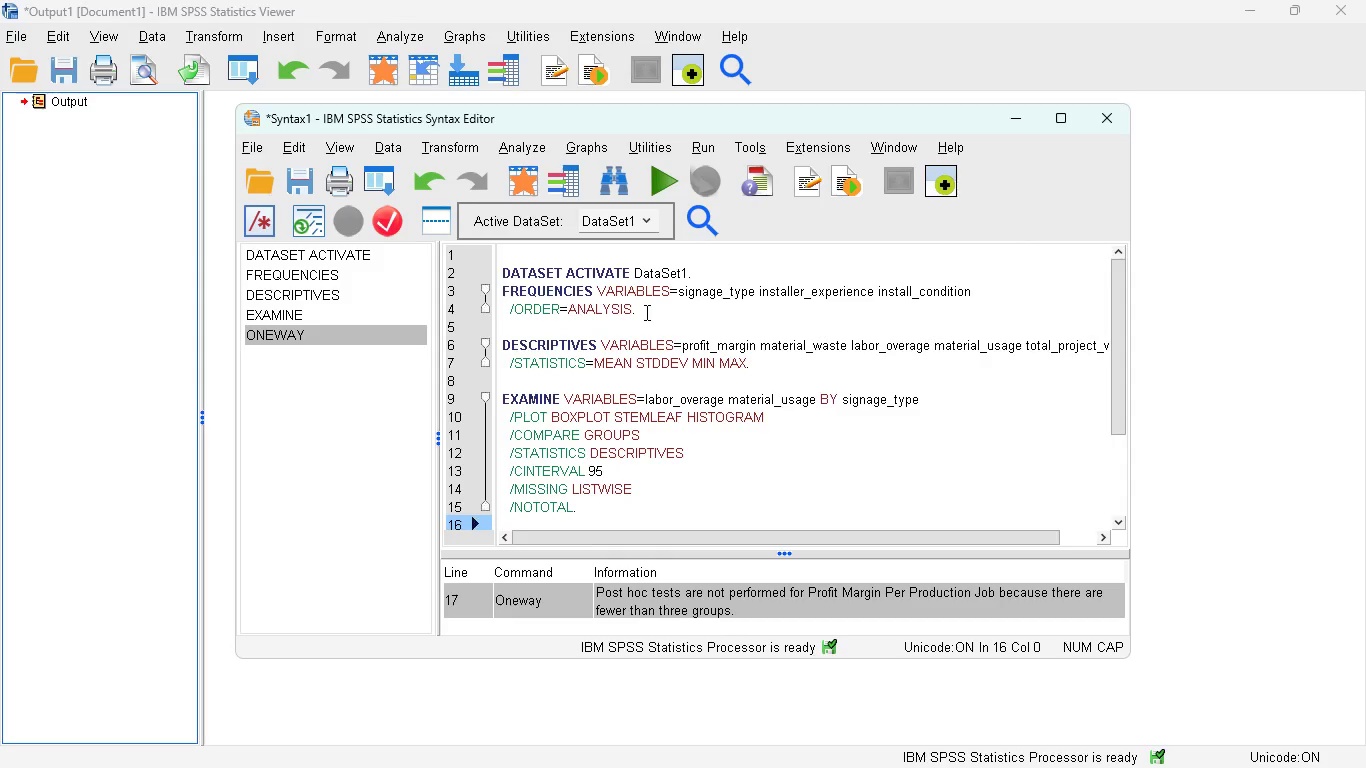 
left_click_drag(start_coordinate=[649, 307], to_coordinate=[496, 274])
 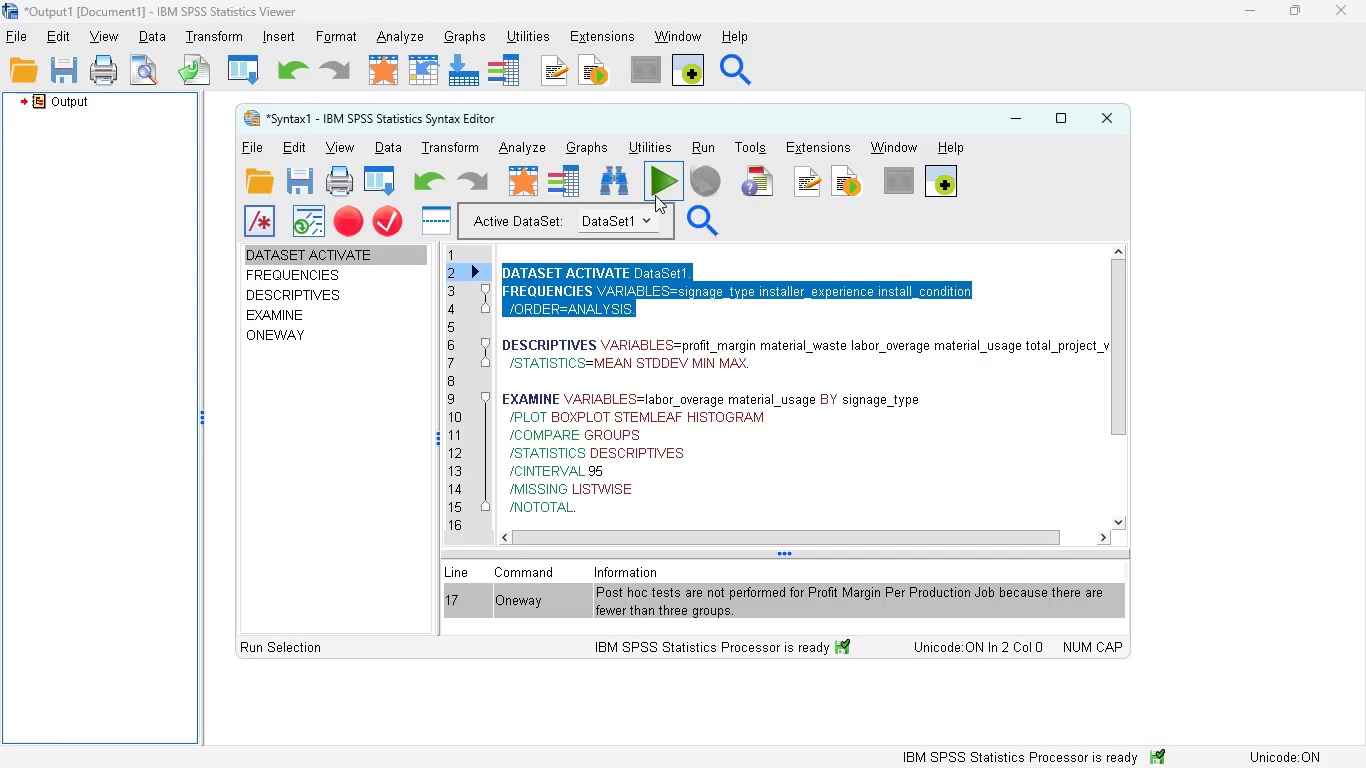 
left_click([656, 187])
 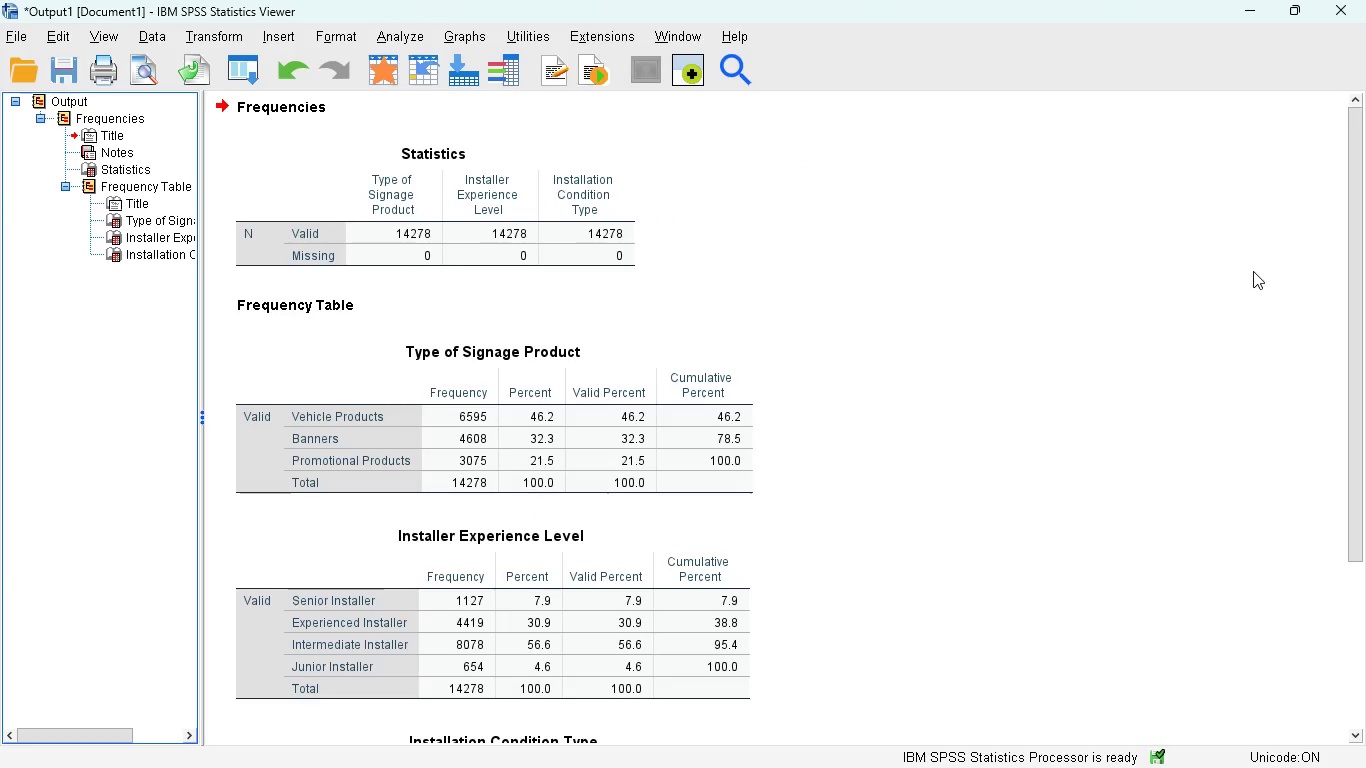 
left_click_drag(start_coordinate=[1354, 310], to_coordinate=[1365, 504])
 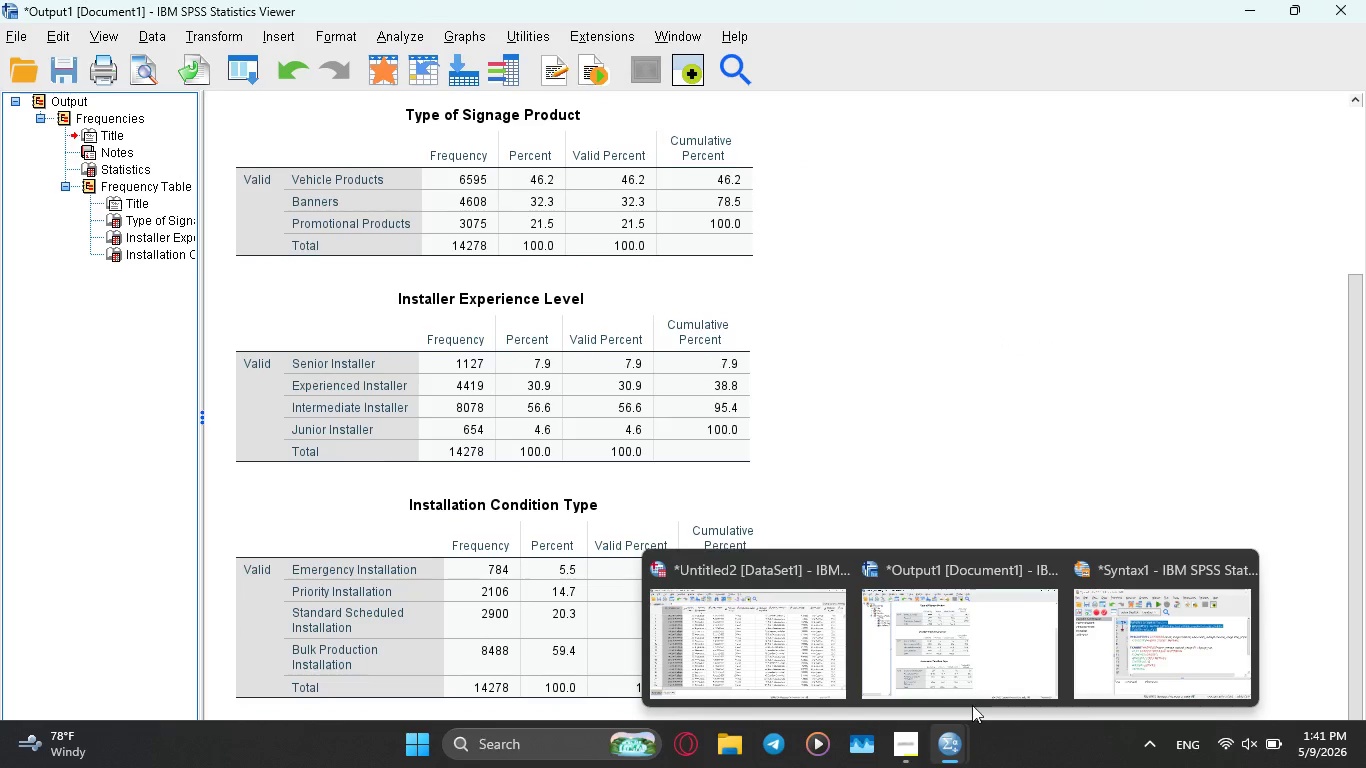 
left_click([1180, 626])
 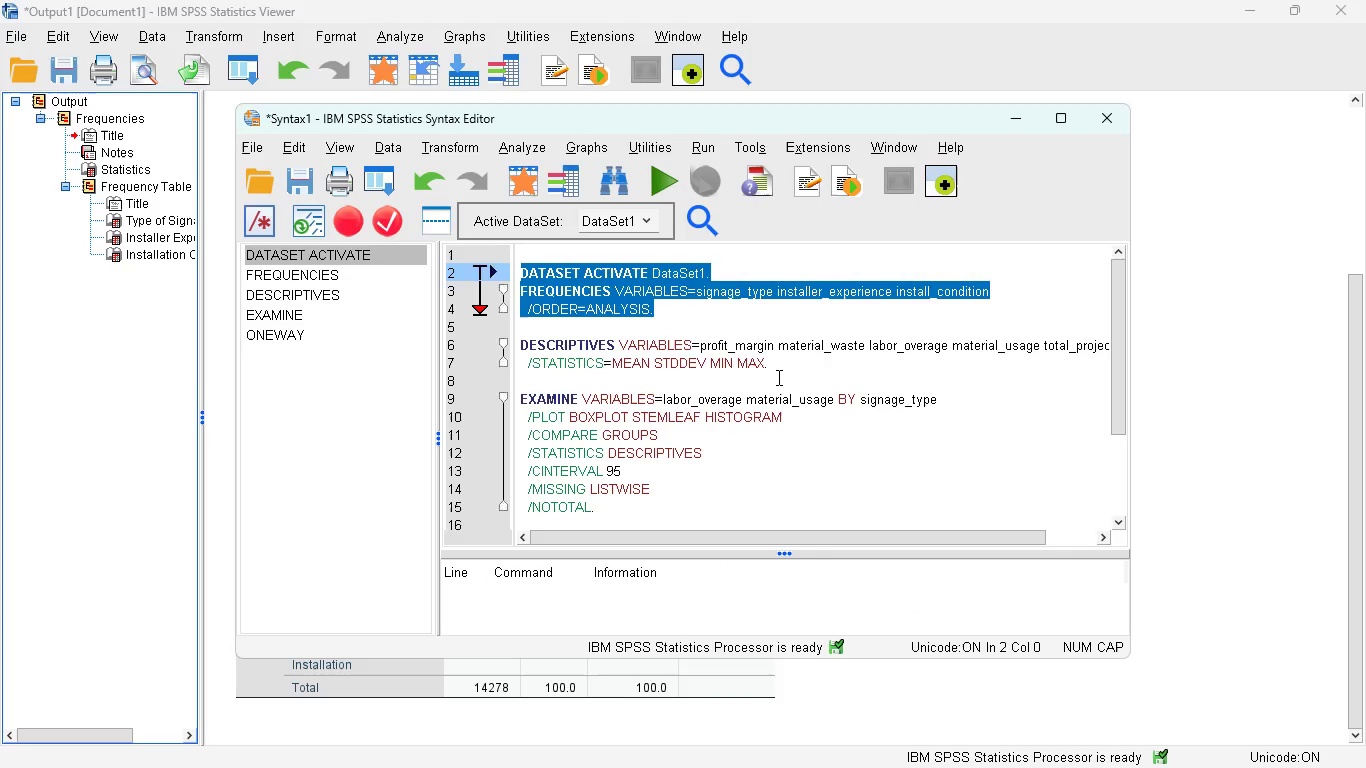 
left_click([774, 371])
 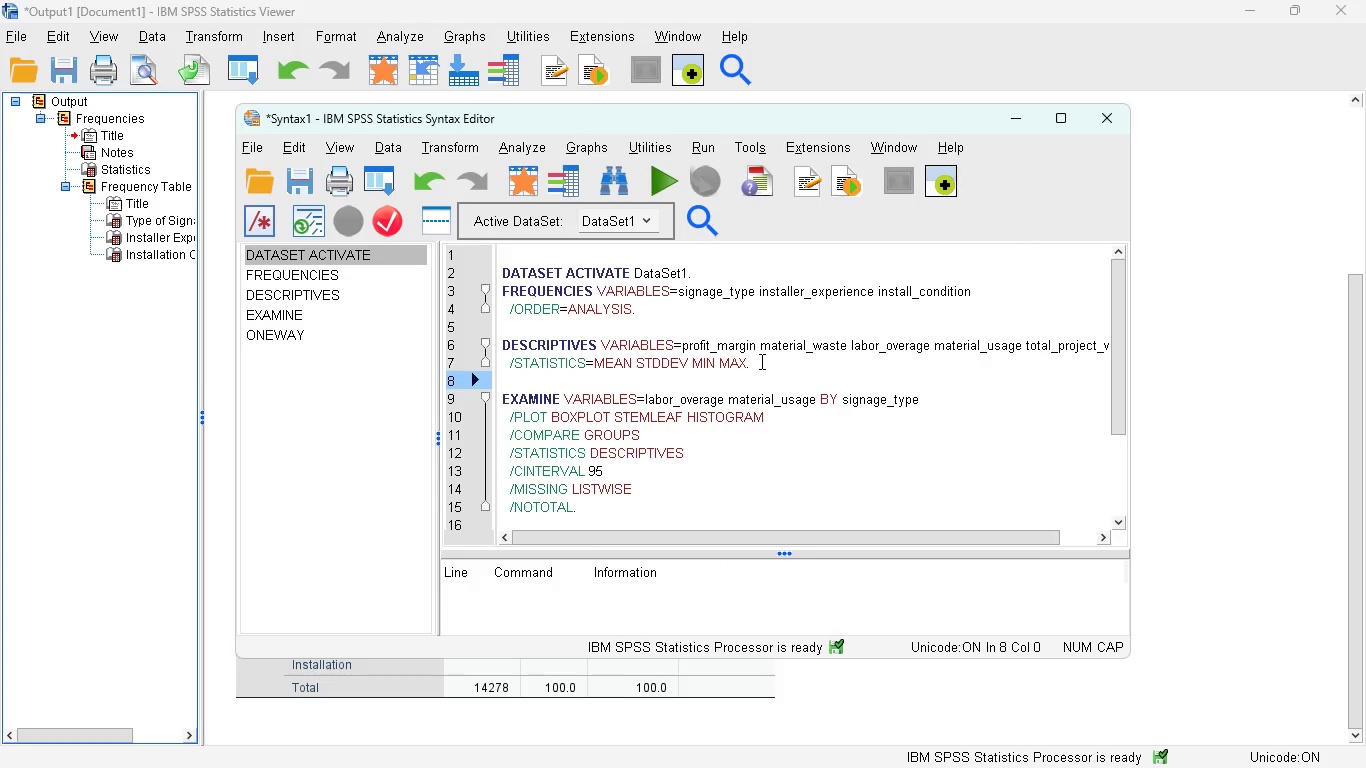 
left_click_drag(start_coordinate=[760, 361], to_coordinate=[499, 346])
 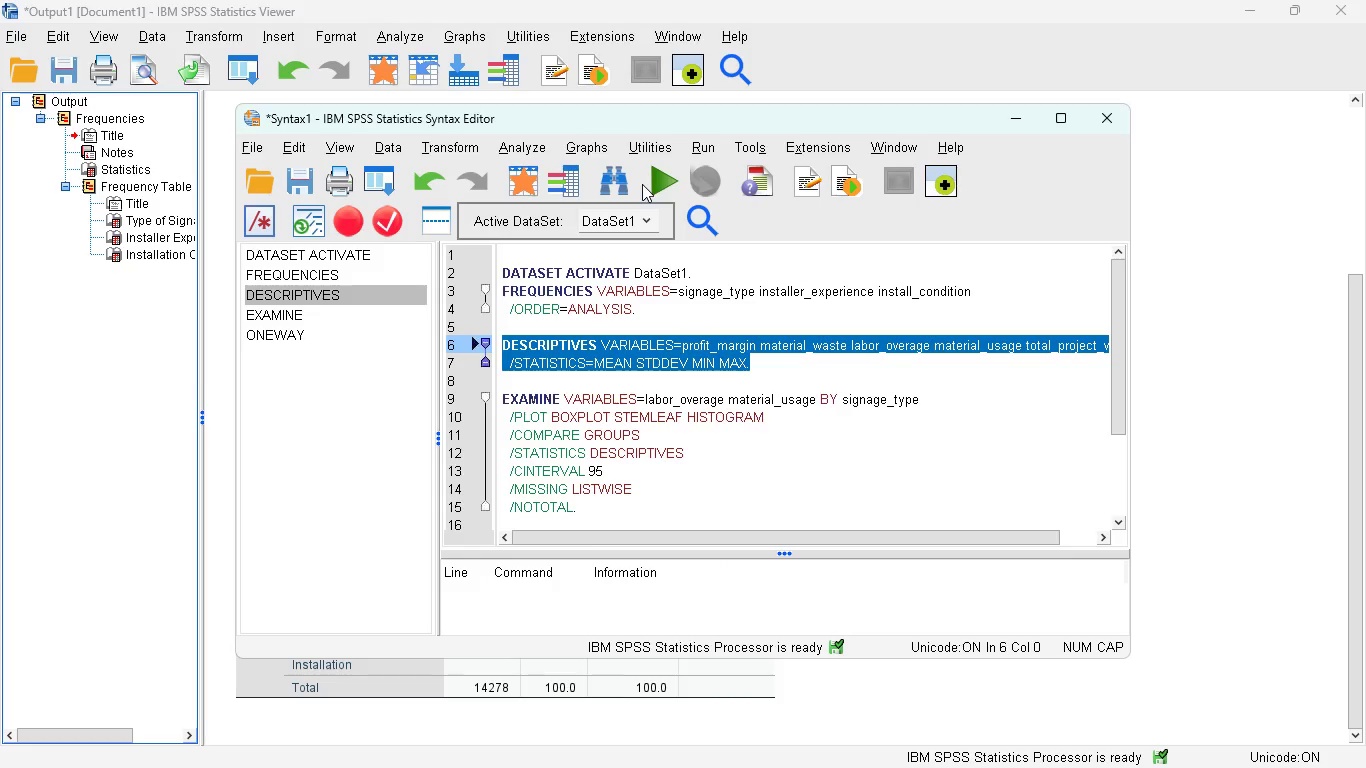 
left_click([660, 184])
 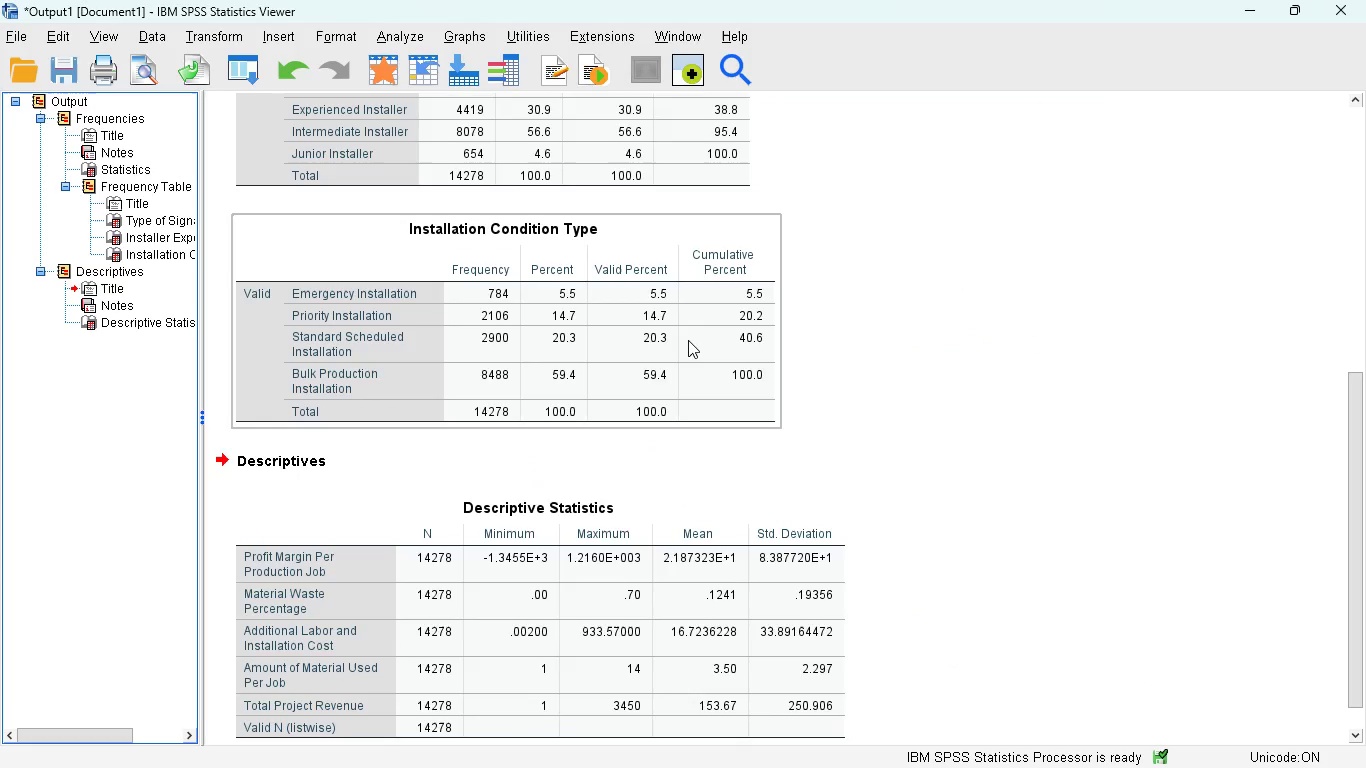 
scroll: coordinate [688, 340], scroll_direction: down, amount: 2.0
 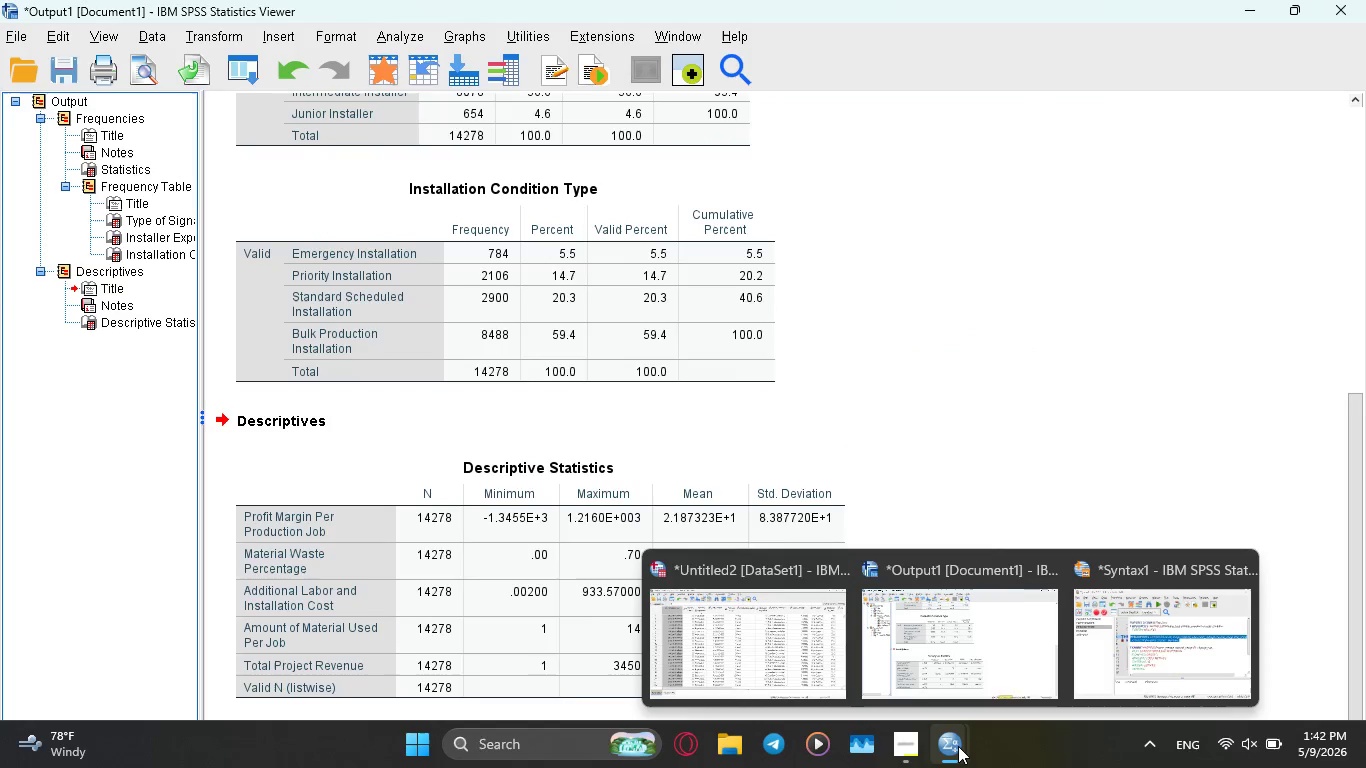 
left_click([1110, 645])
 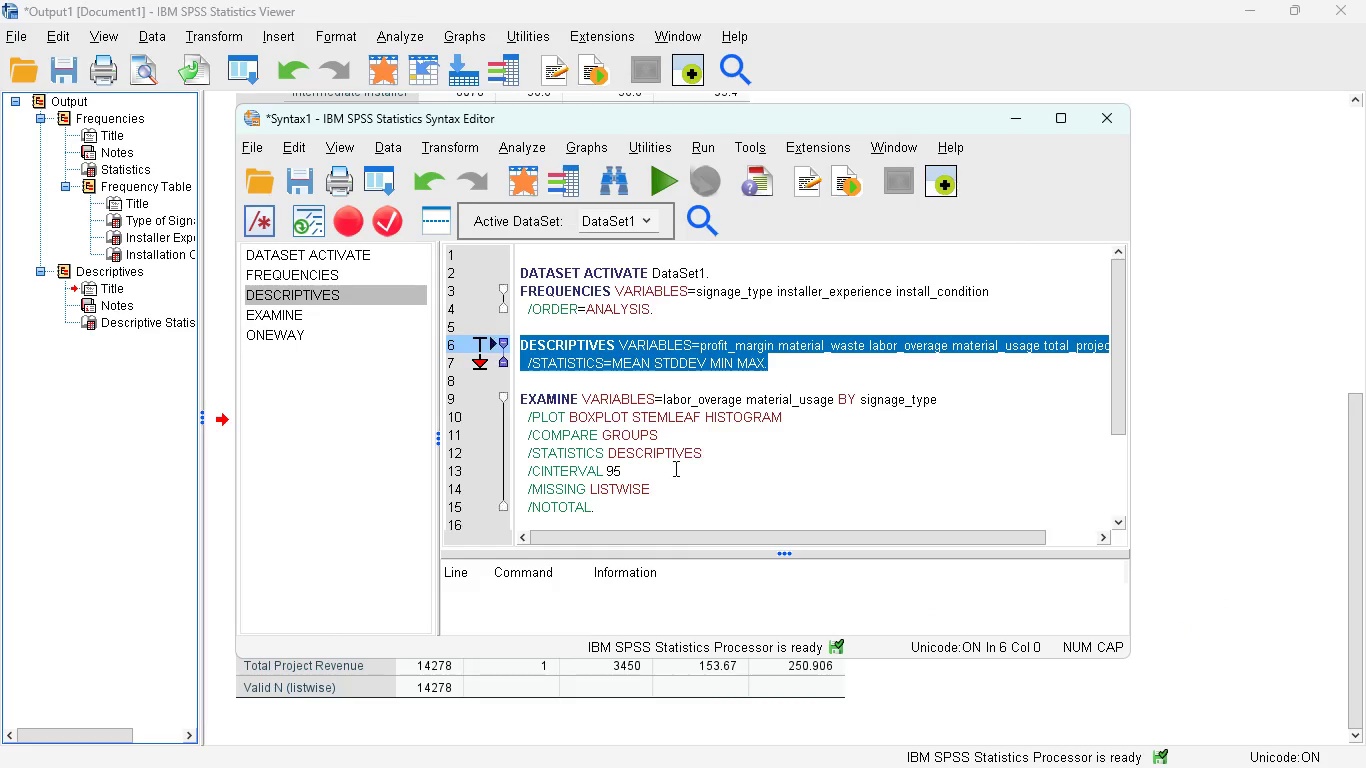 
scroll: coordinate [674, 468], scroll_direction: down, amount: 1.0
 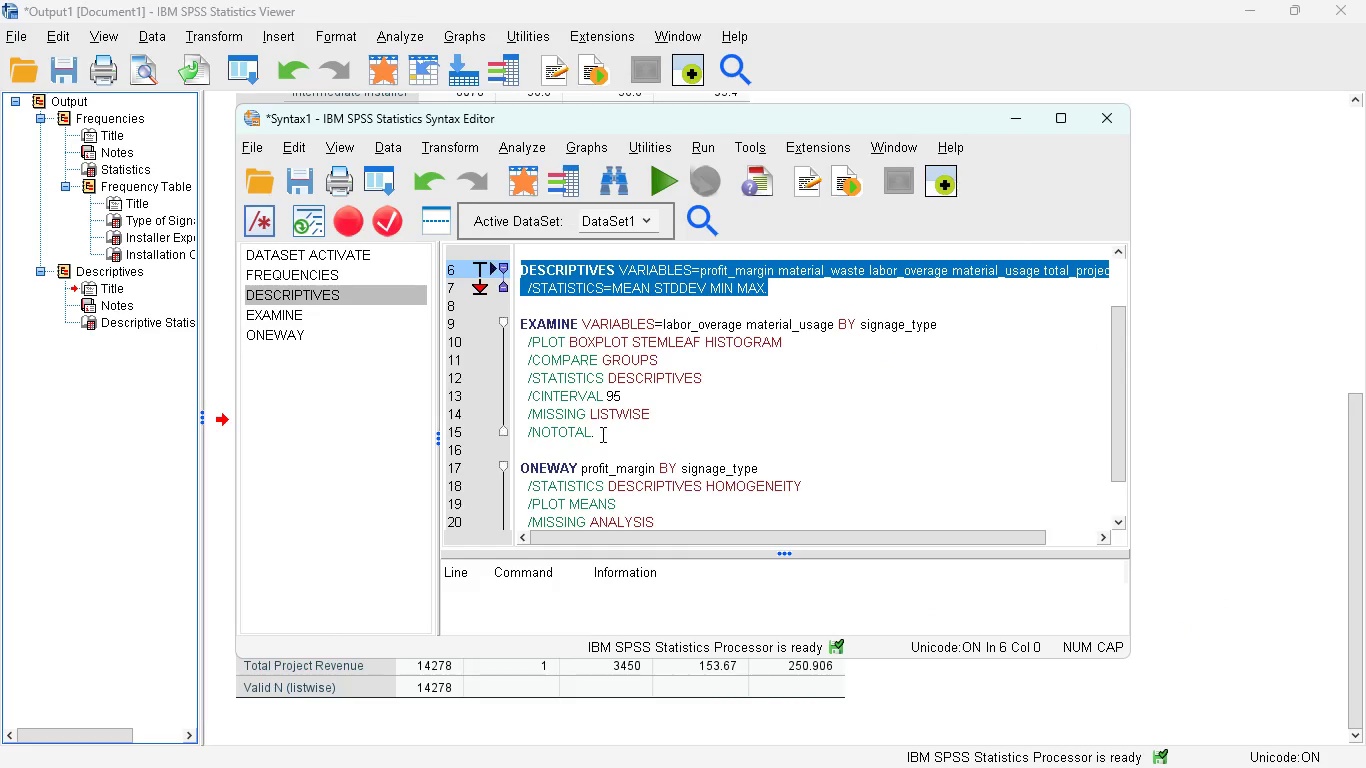 
left_click([600, 433])
 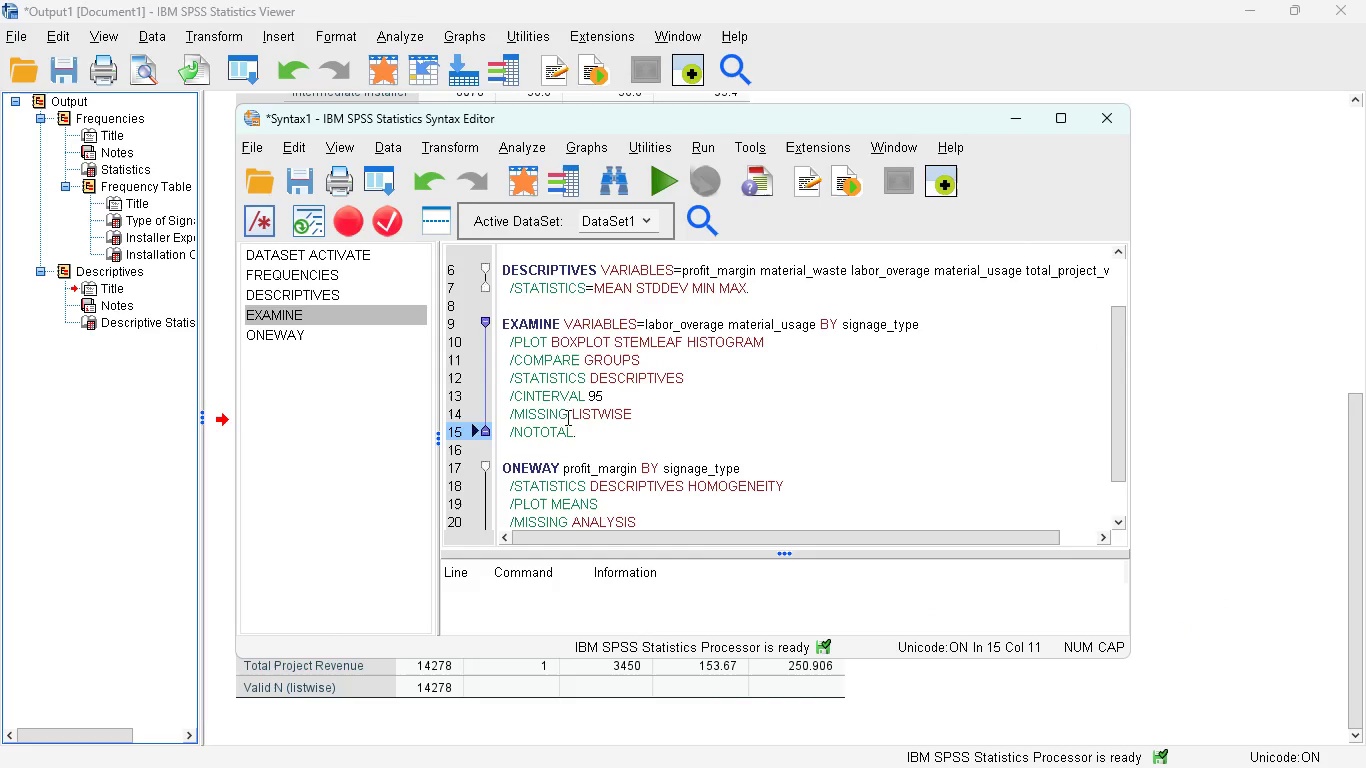 
left_click_drag(start_coordinate=[579, 431], to_coordinate=[493, 329])
 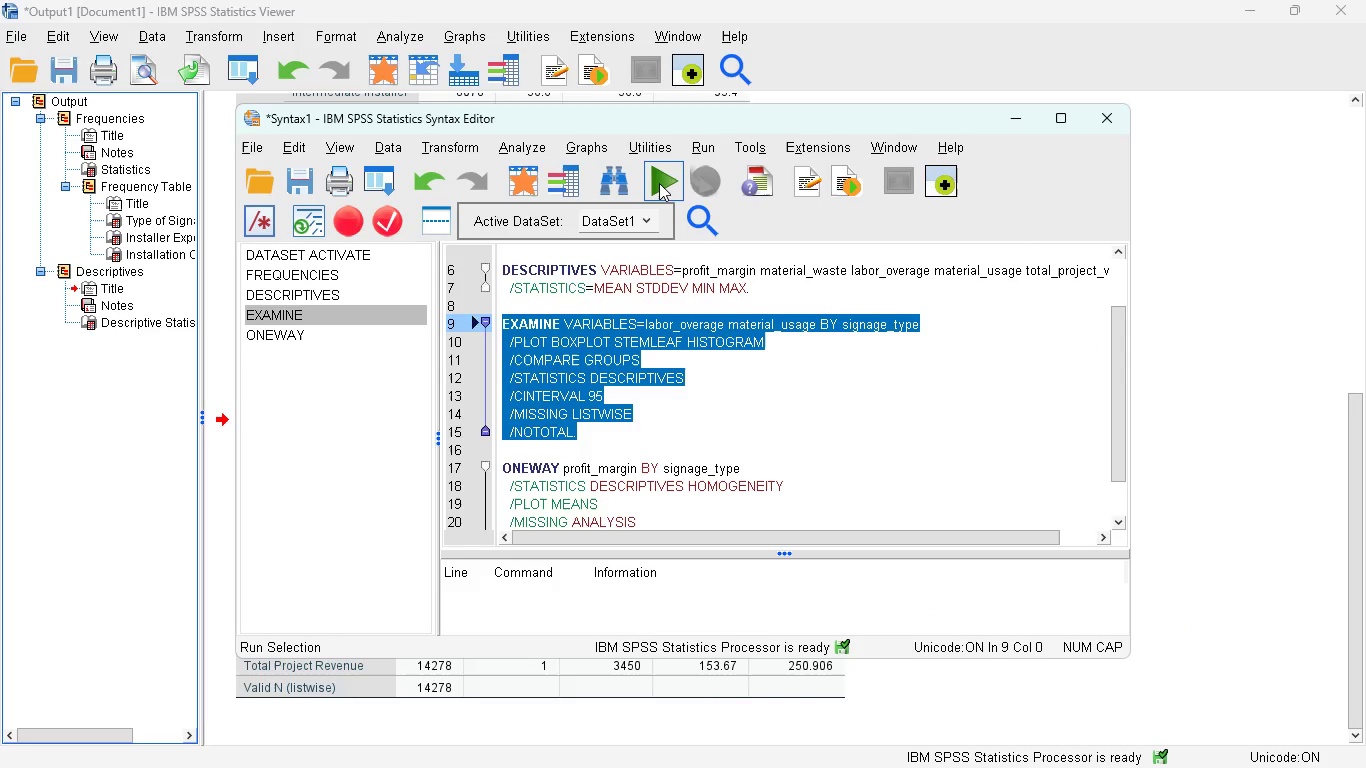 
left_click([659, 183])
 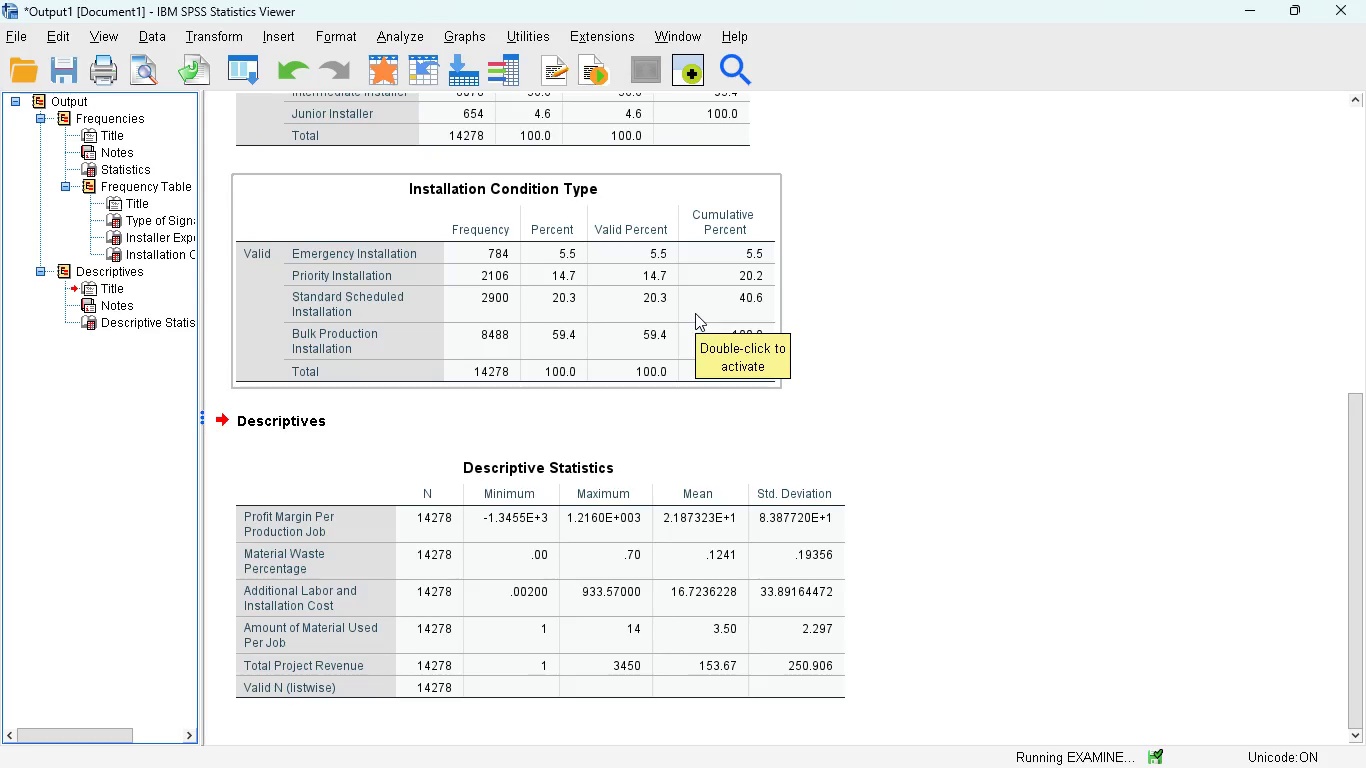 
wait(8.2)
 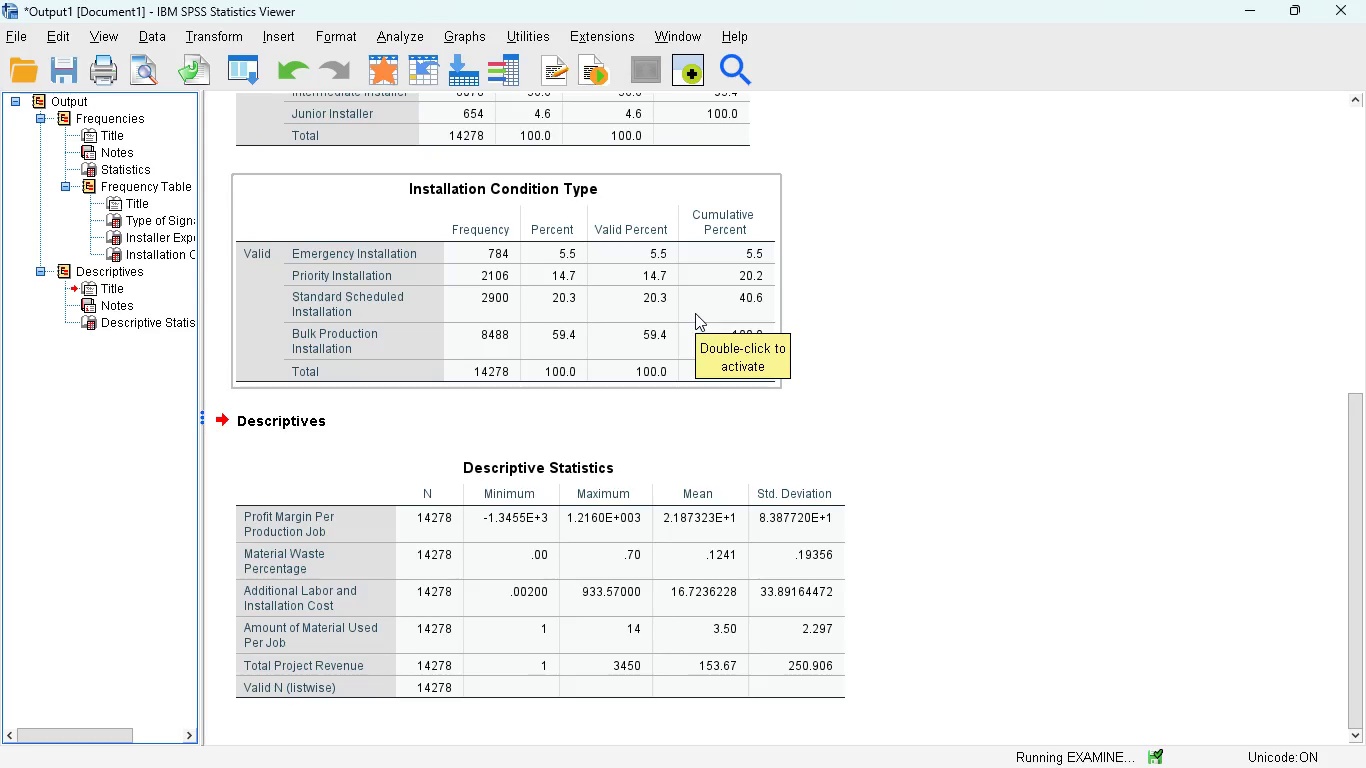 
scroll: coordinate [695, 313], scroll_direction: down, amount: 1.0
 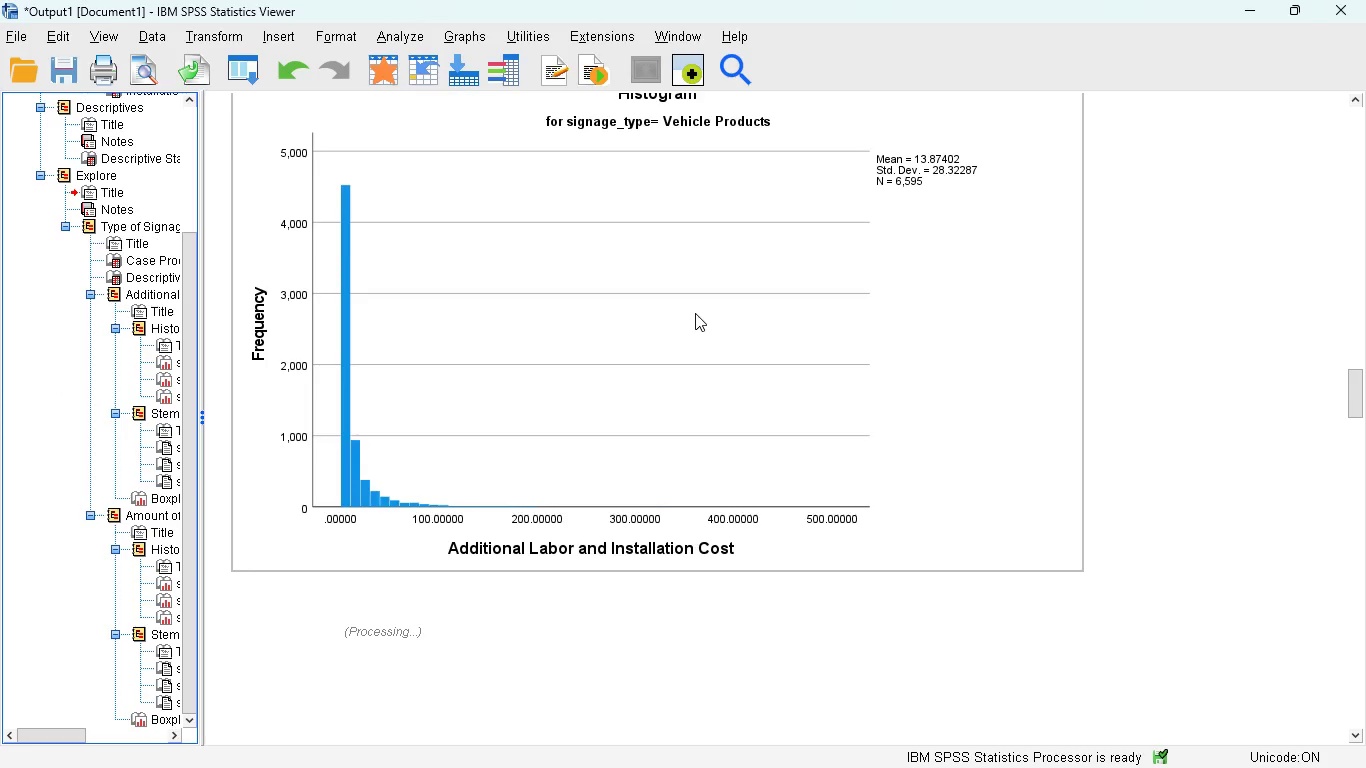 
scroll: coordinate [695, 313], scroll_direction: up, amount: 1.0
 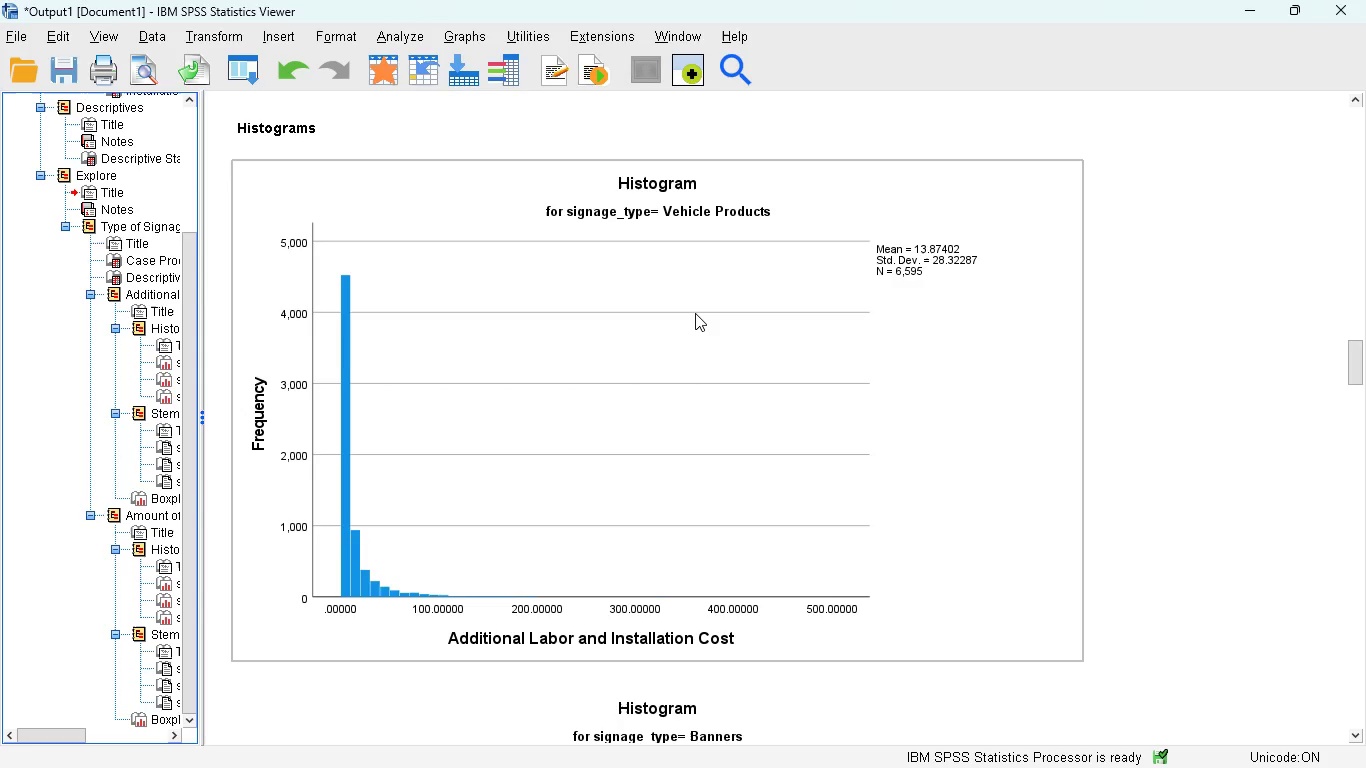 
scroll: coordinate [695, 313], scroll_direction: down, amount: 35.0
 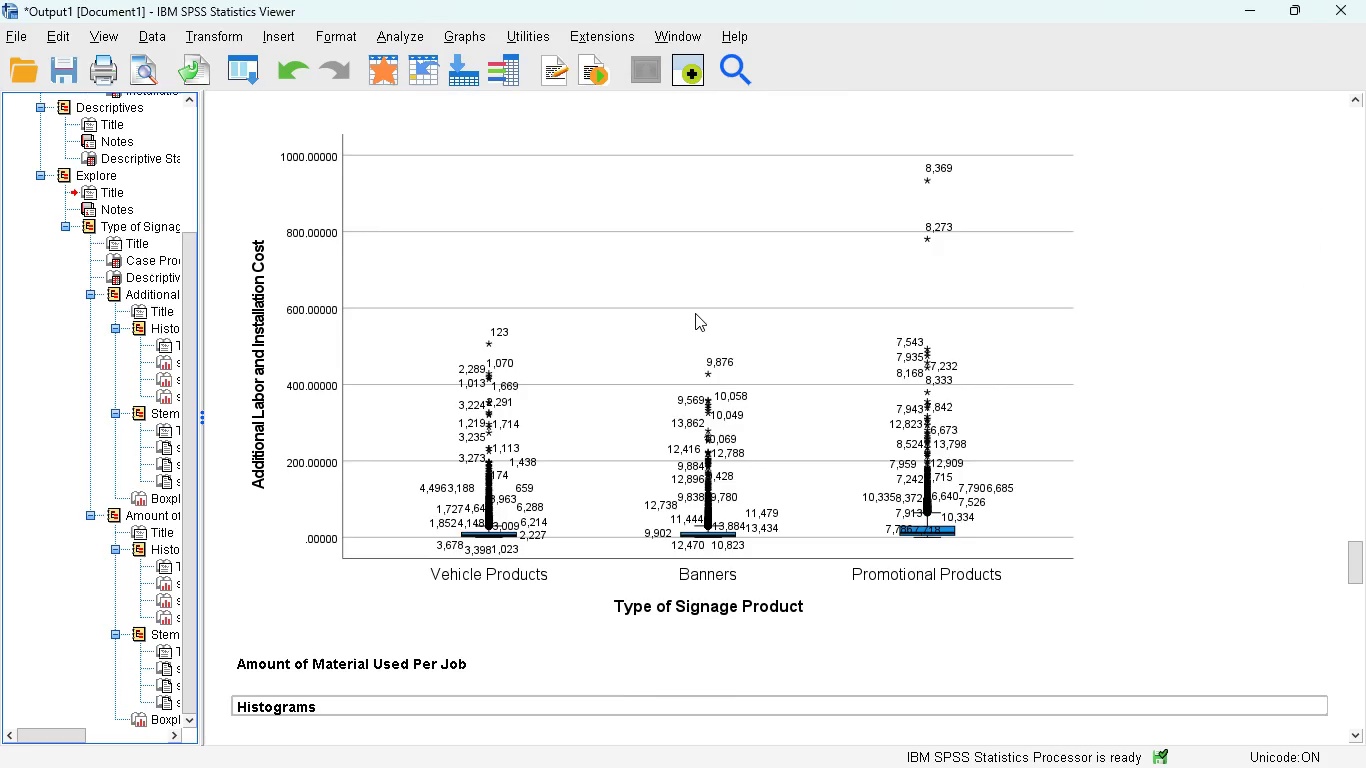 
scroll: coordinate [695, 313], scroll_direction: up, amount: 1.0
 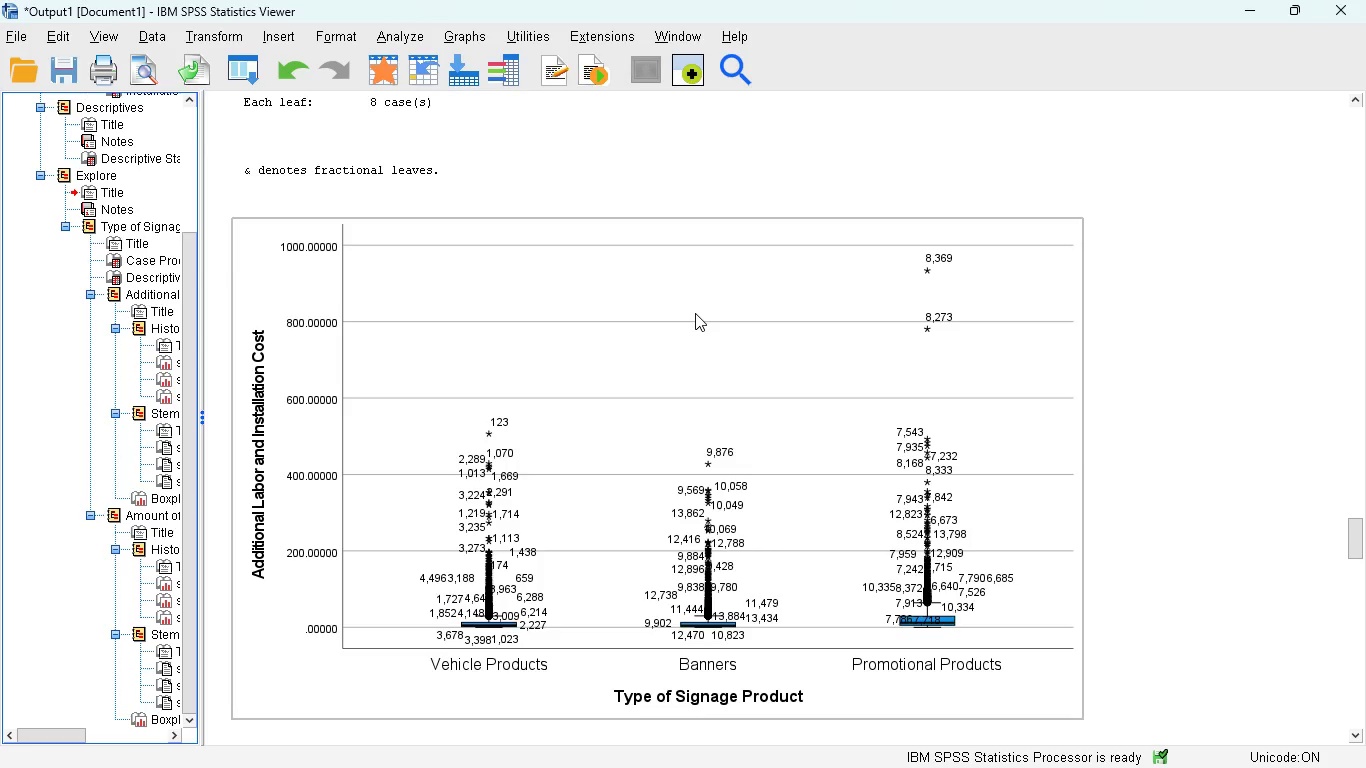 
scroll: coordinate [695, 313], scroll_direction: down, amount: 5.0
 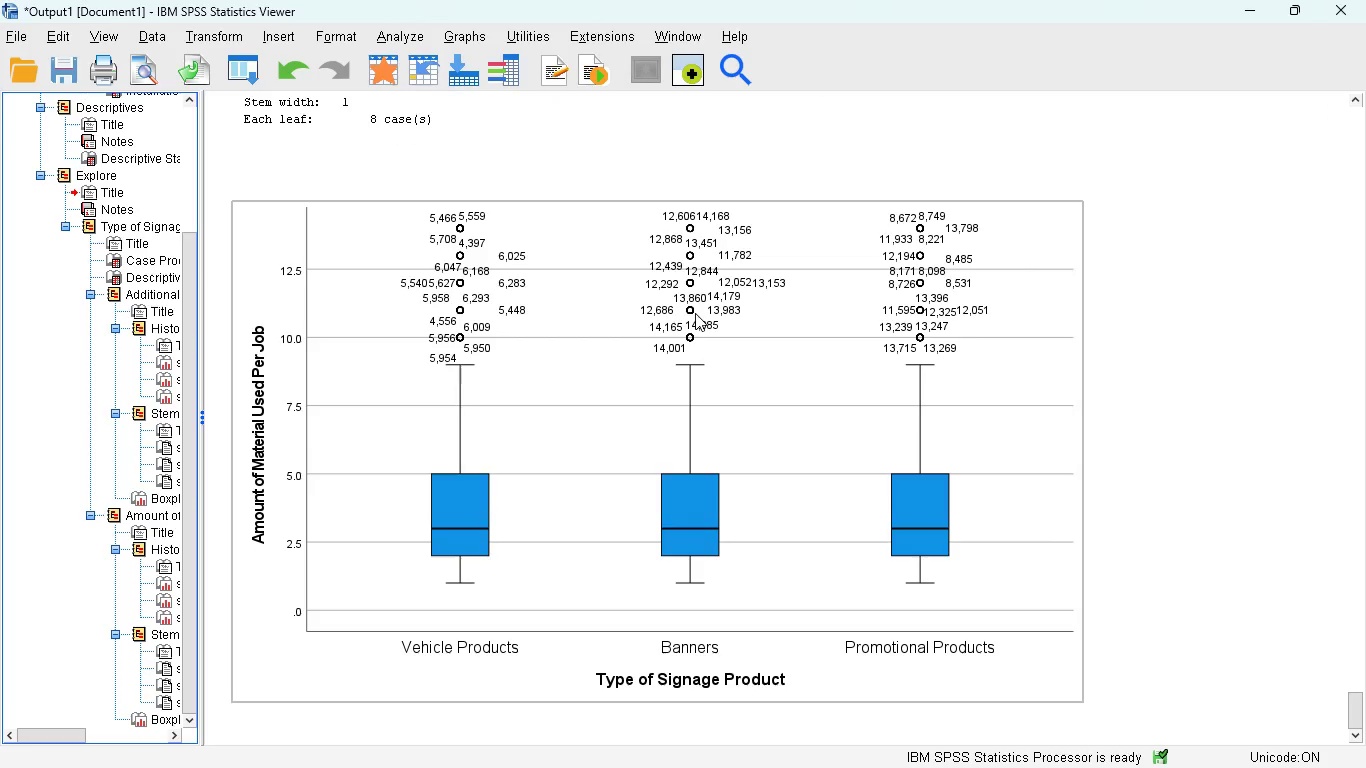 
left_click_drag(start_coordinate=[187, 377], to_coordinate=[180, 417])
 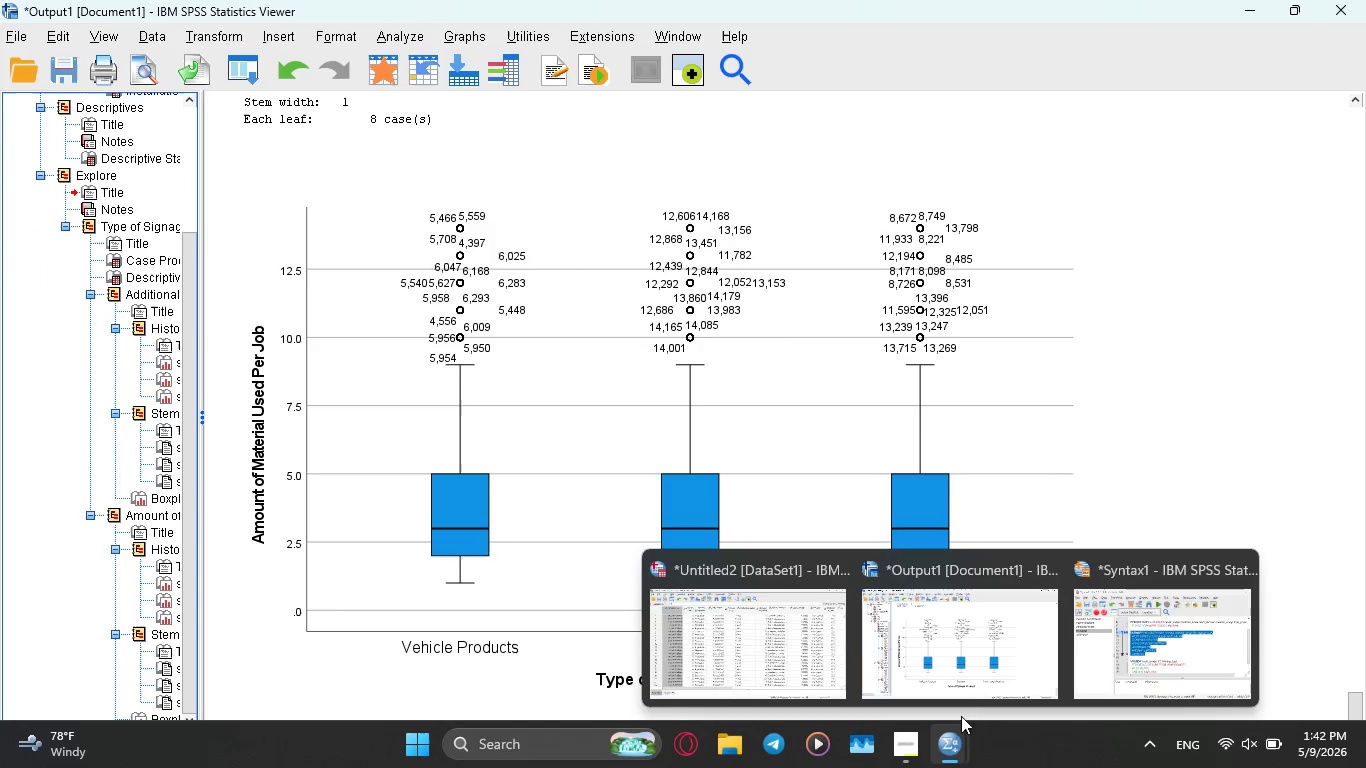 
left_click([1126, 650])
 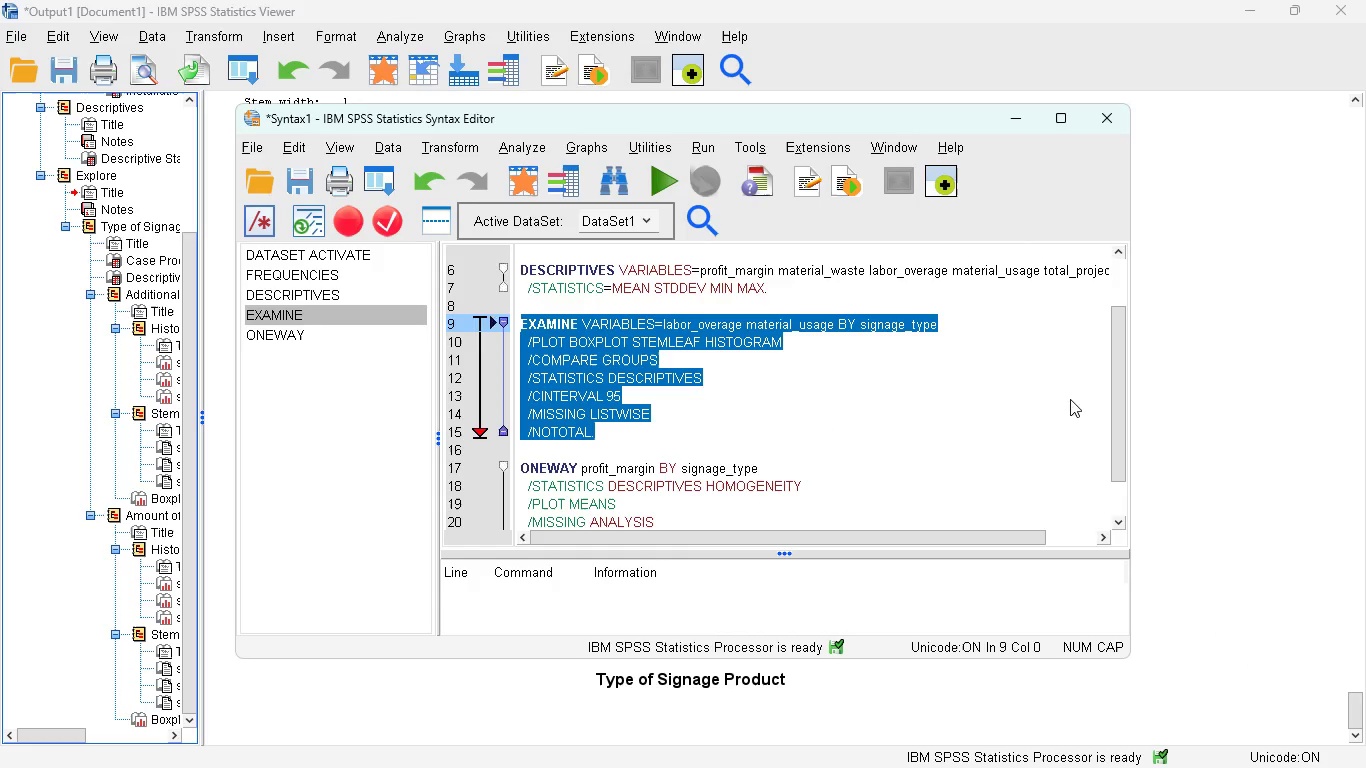 
left_click_drag(start_coordinate=[1118, 392], to_coordinate=[1116, 460])
 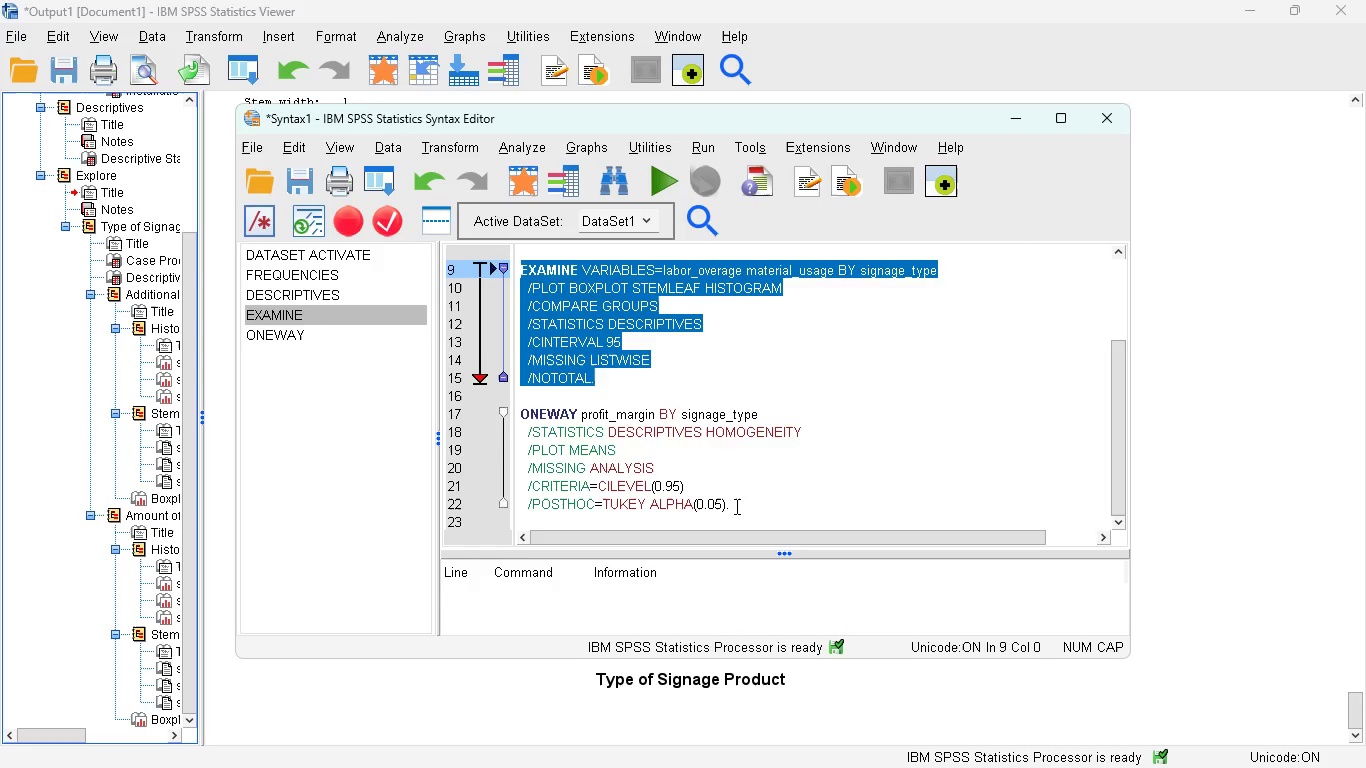 
left_click([735, 506])
 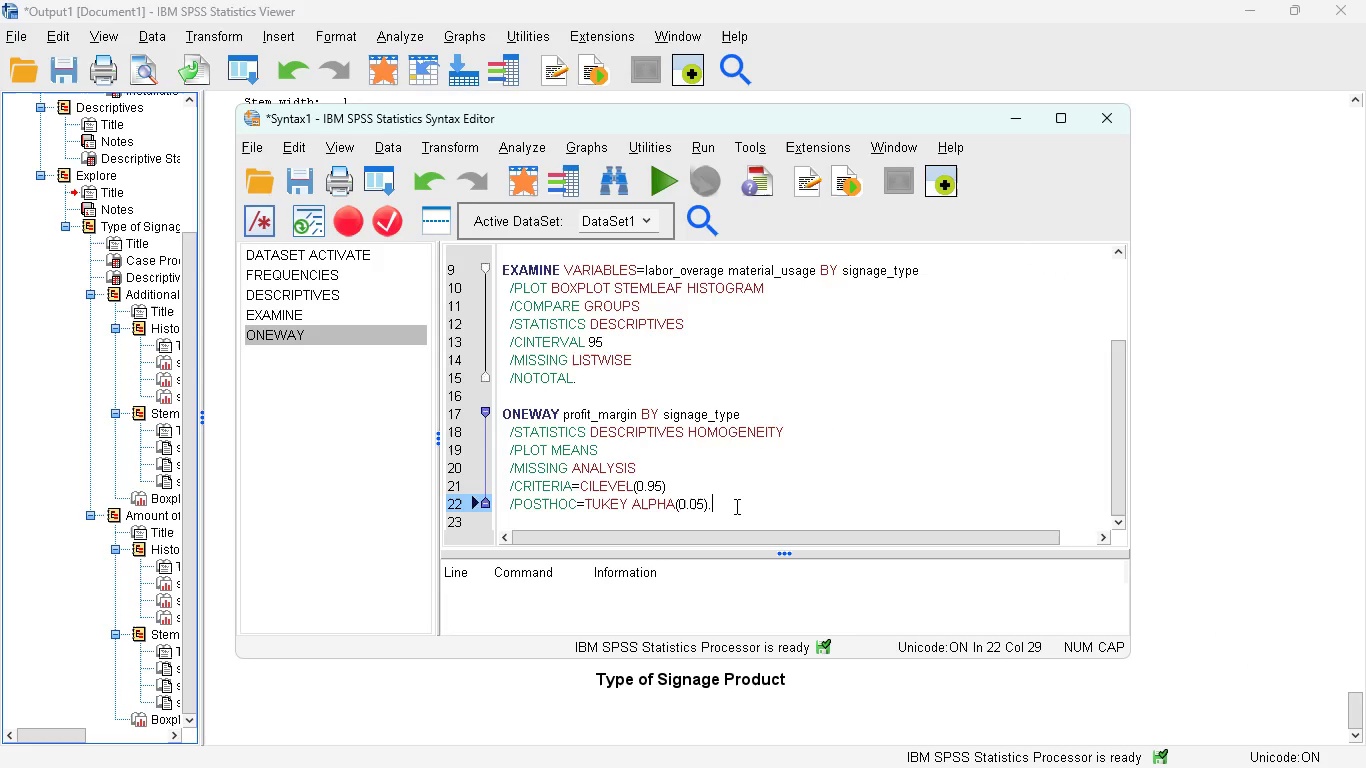 
left_click_drag(start_coordinate=[735, 506], to_coordinate=[500, 416])
 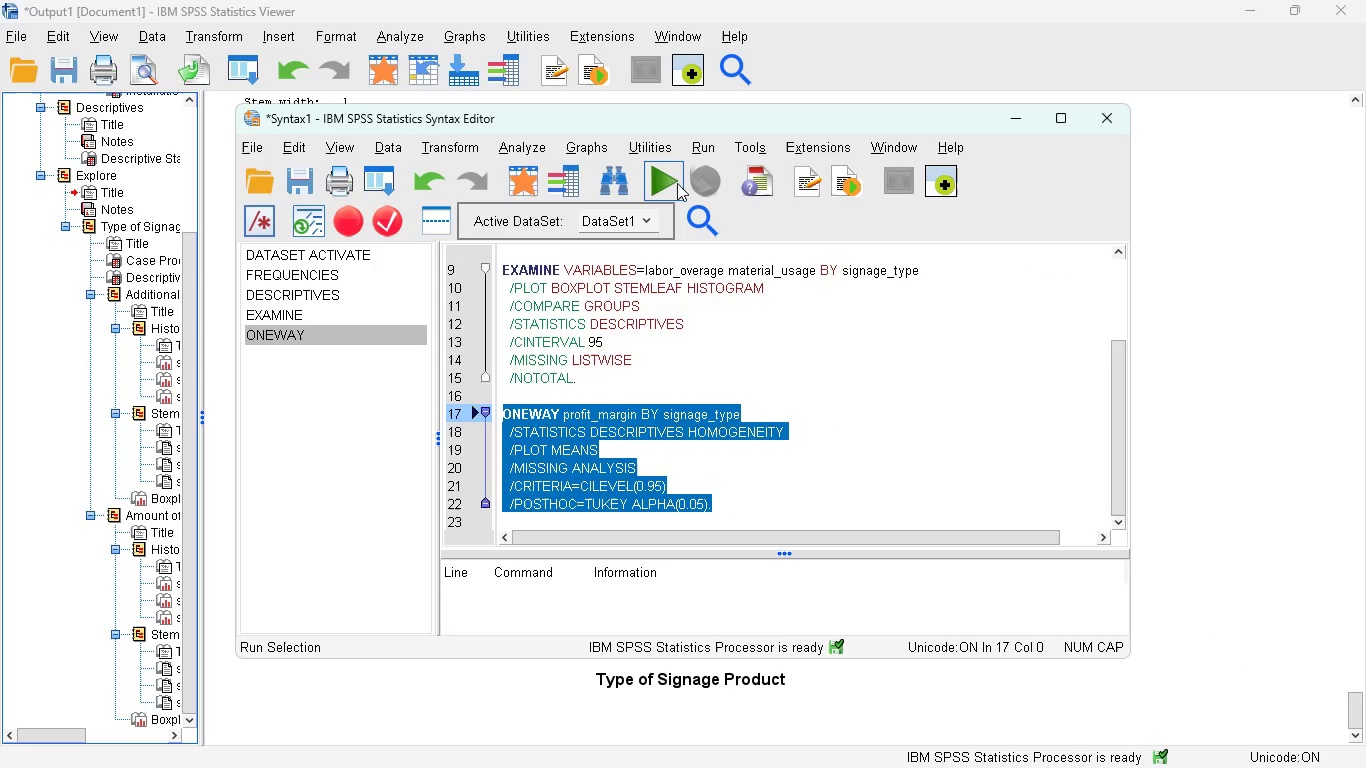 
left_click([664, 179])
 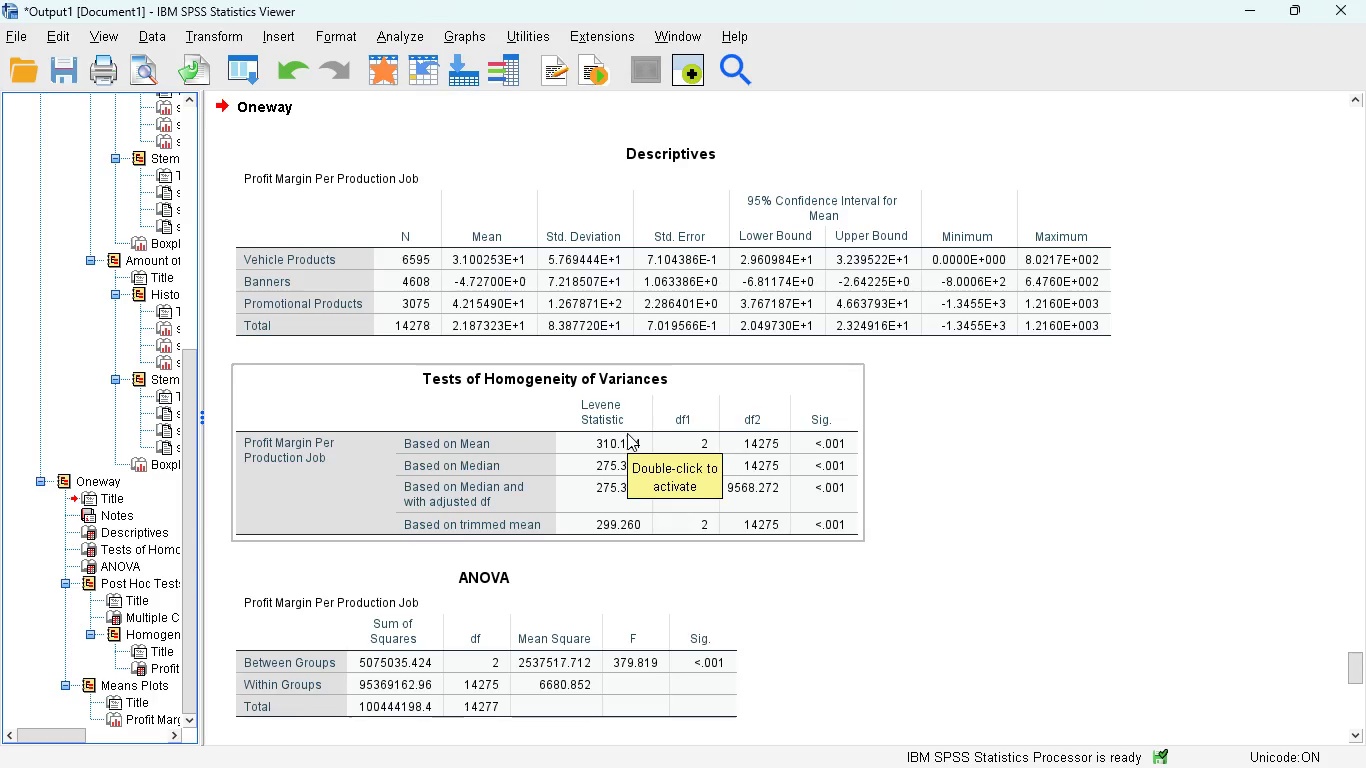 
scroll: coordinate [627, 433], scroll_direction: none, amount: 0.0
 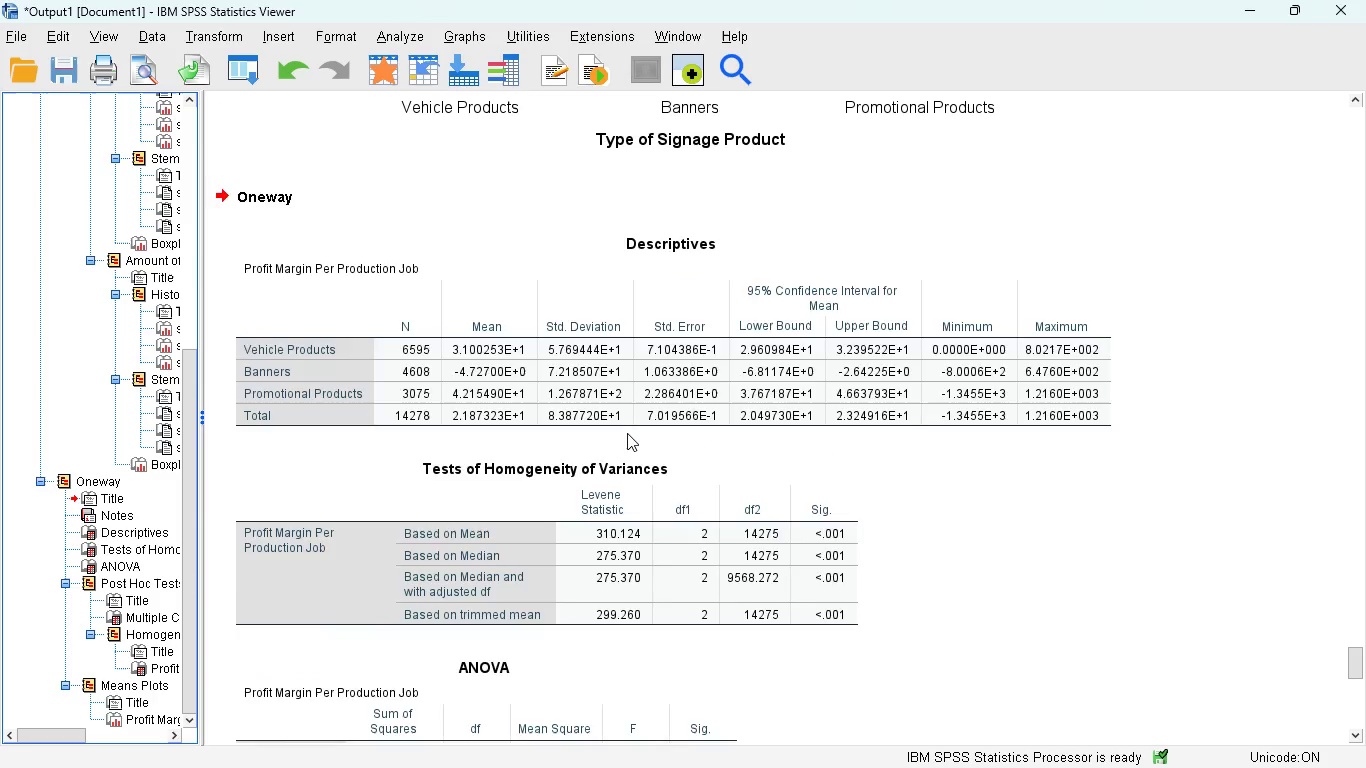 
scroll: coordinate [627, 433], scroll_direction: up, amount: 2.0
 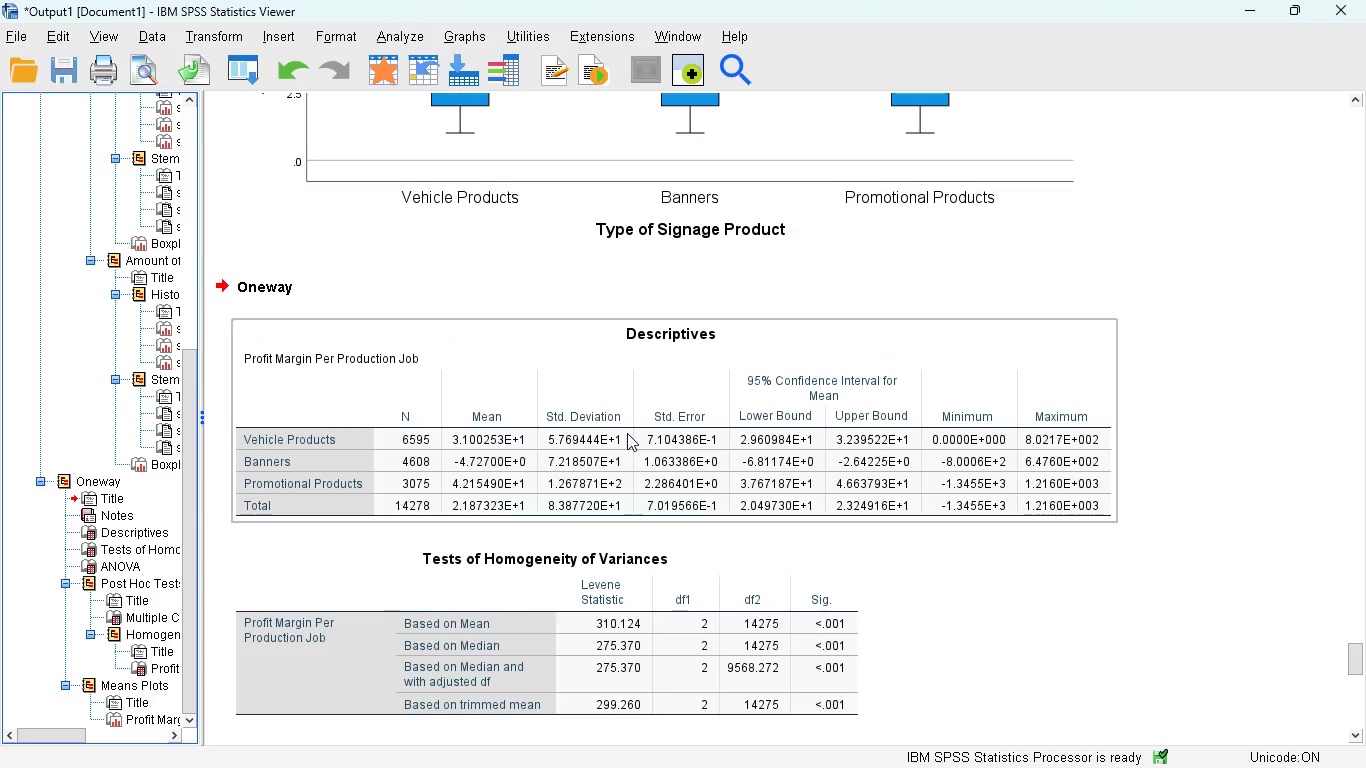 
scroll: coordinate [627, 433], scroll_direction: down, amount: 2.0
 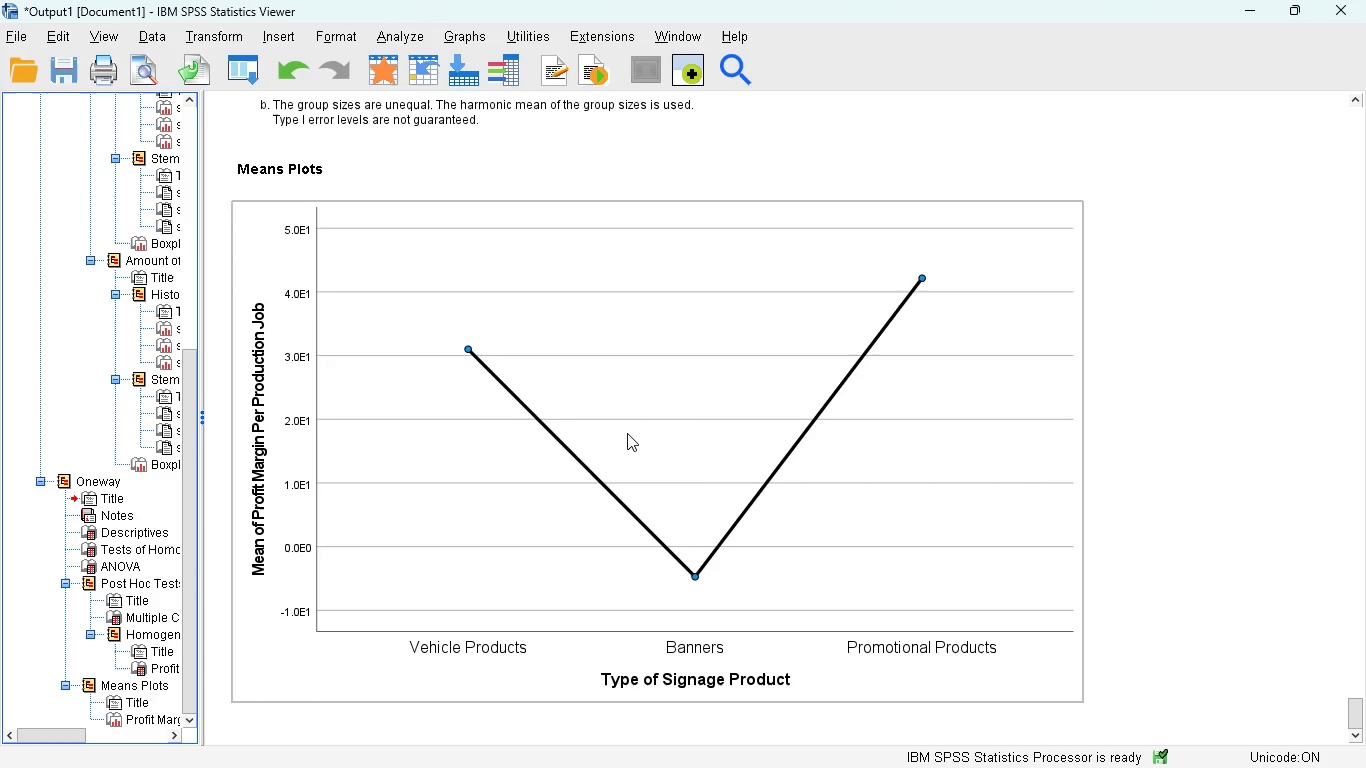 
wait(6.97)
 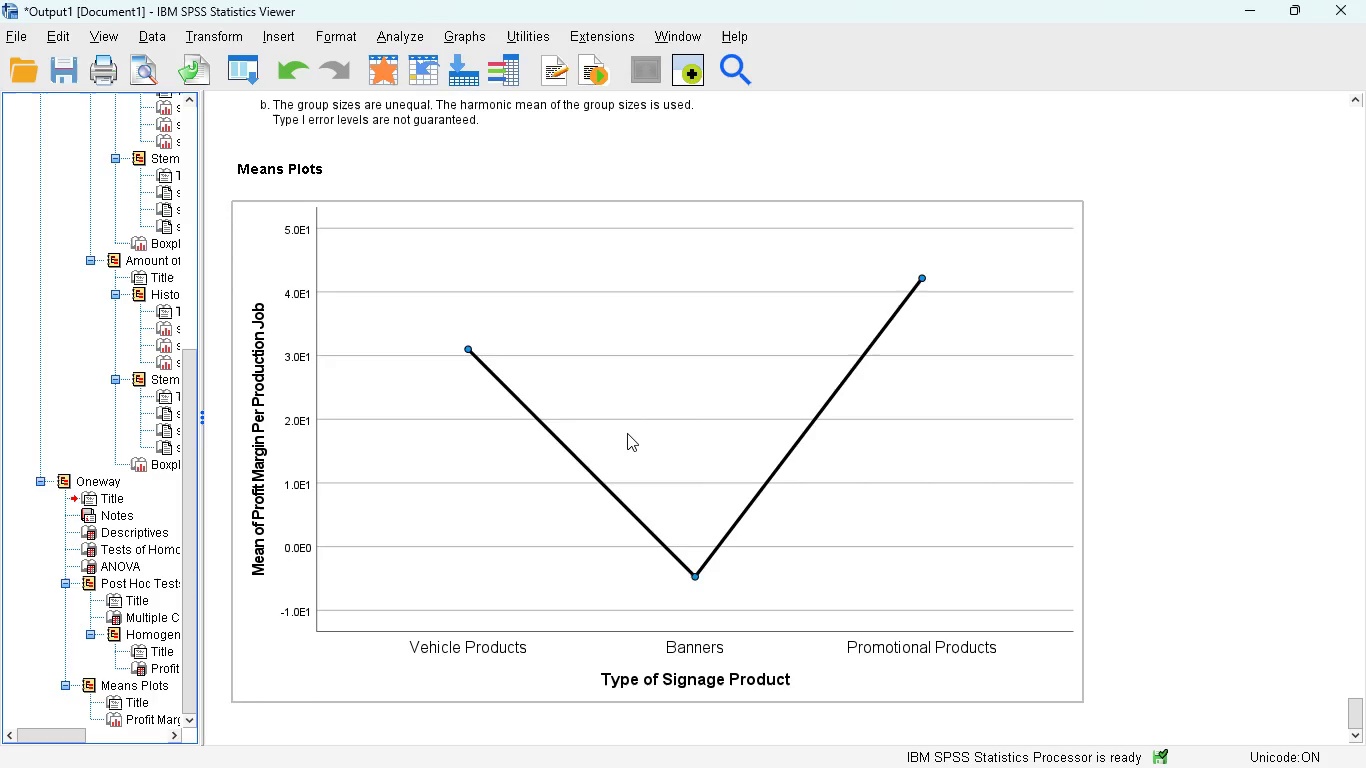 
scroll: coordinate [627, 433], scroll_direction: down, amount: 6.0
 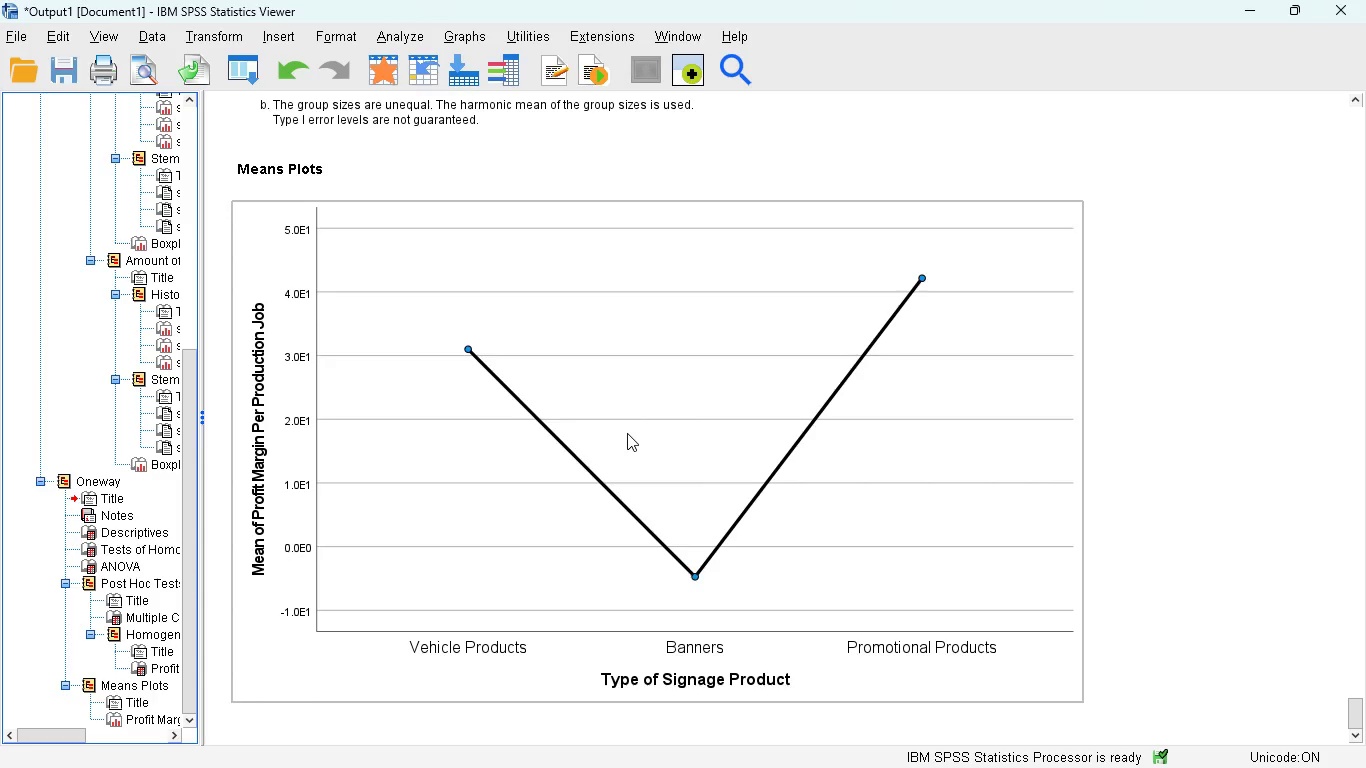 
wait(8.16)
 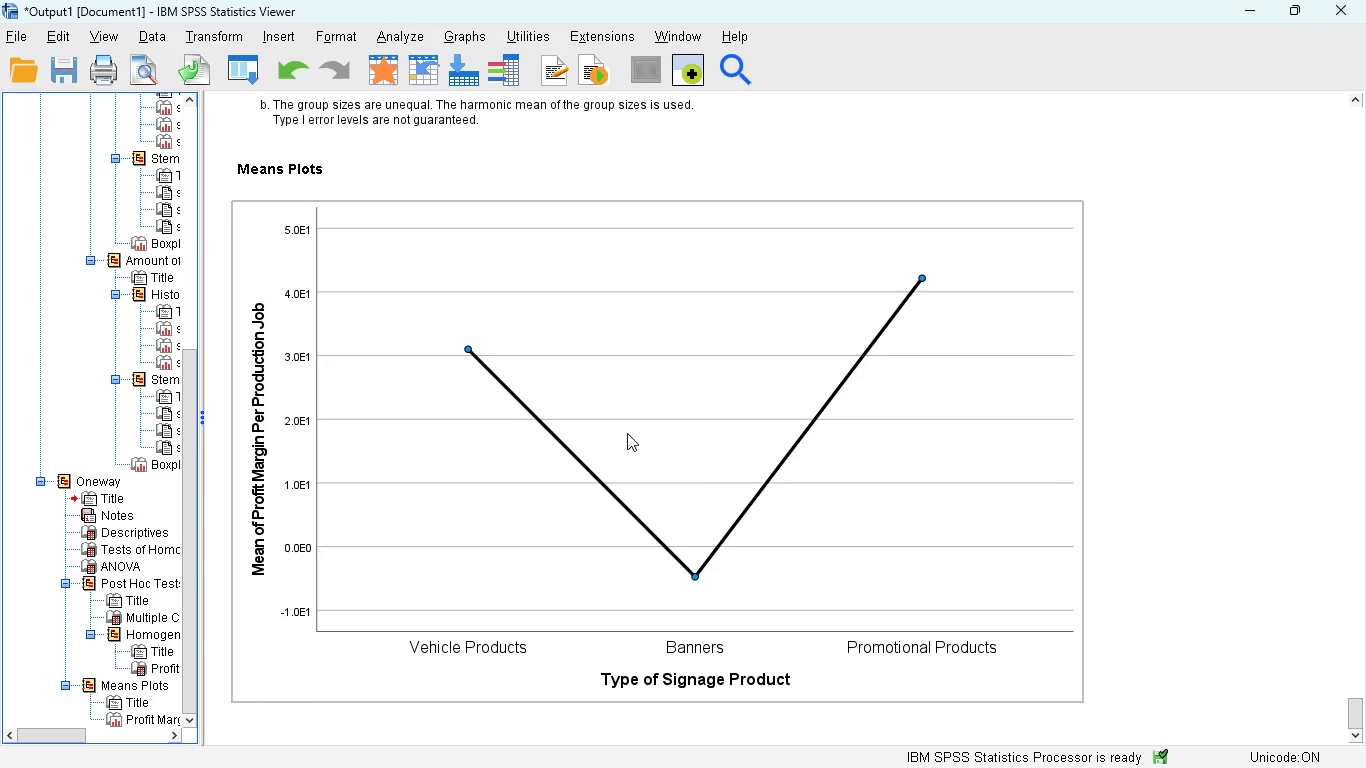 
scroll: coordinate [744, 422], scroll_direction: up, amount: 4.0
 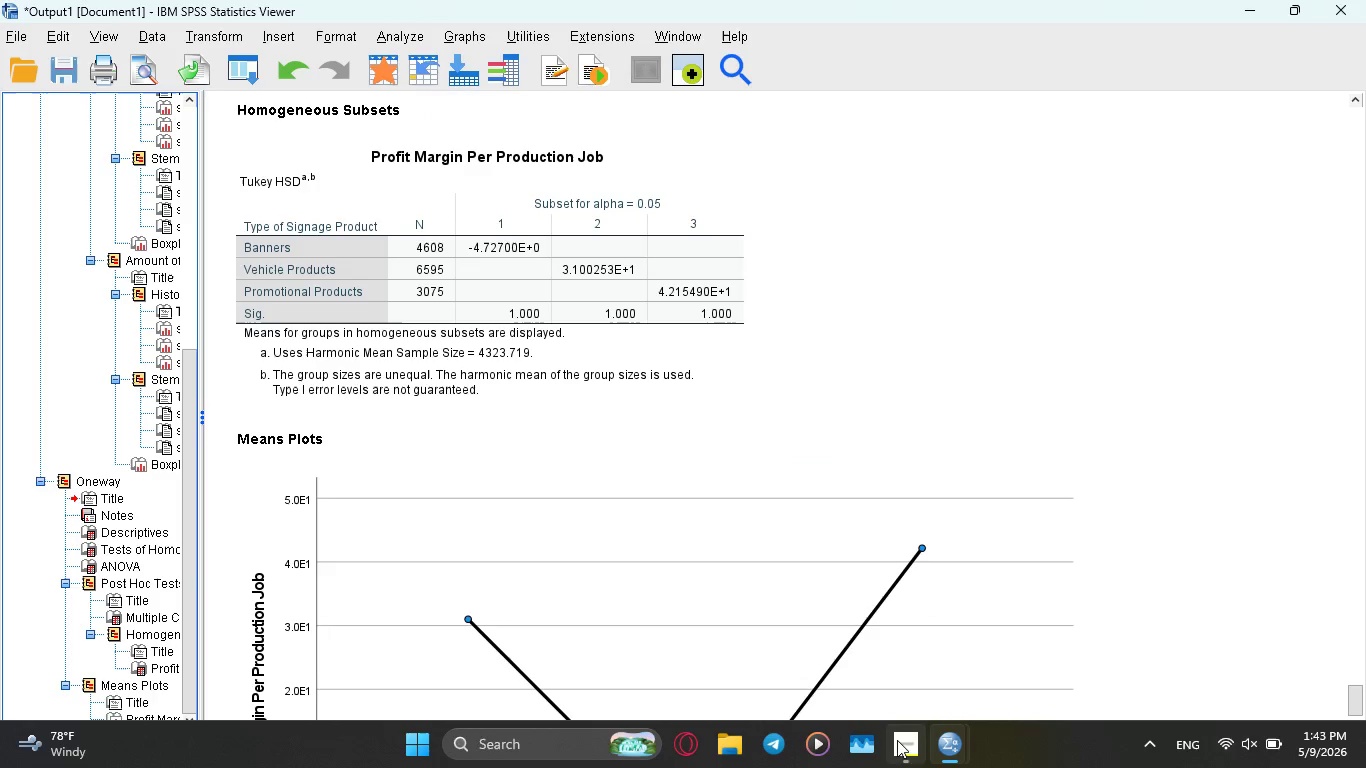 
left_click([902, 745])